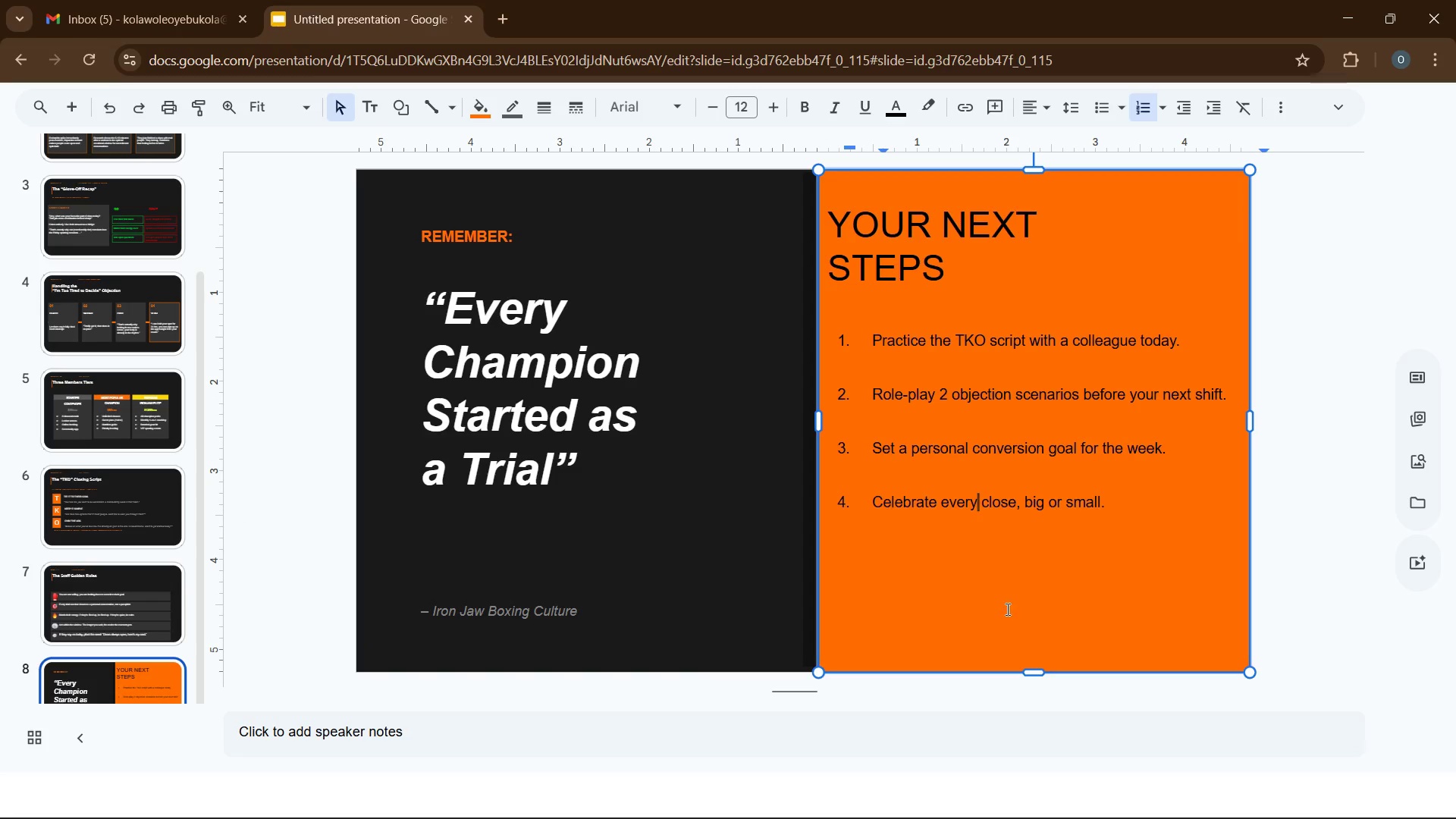 
left_click([1006, 610])
 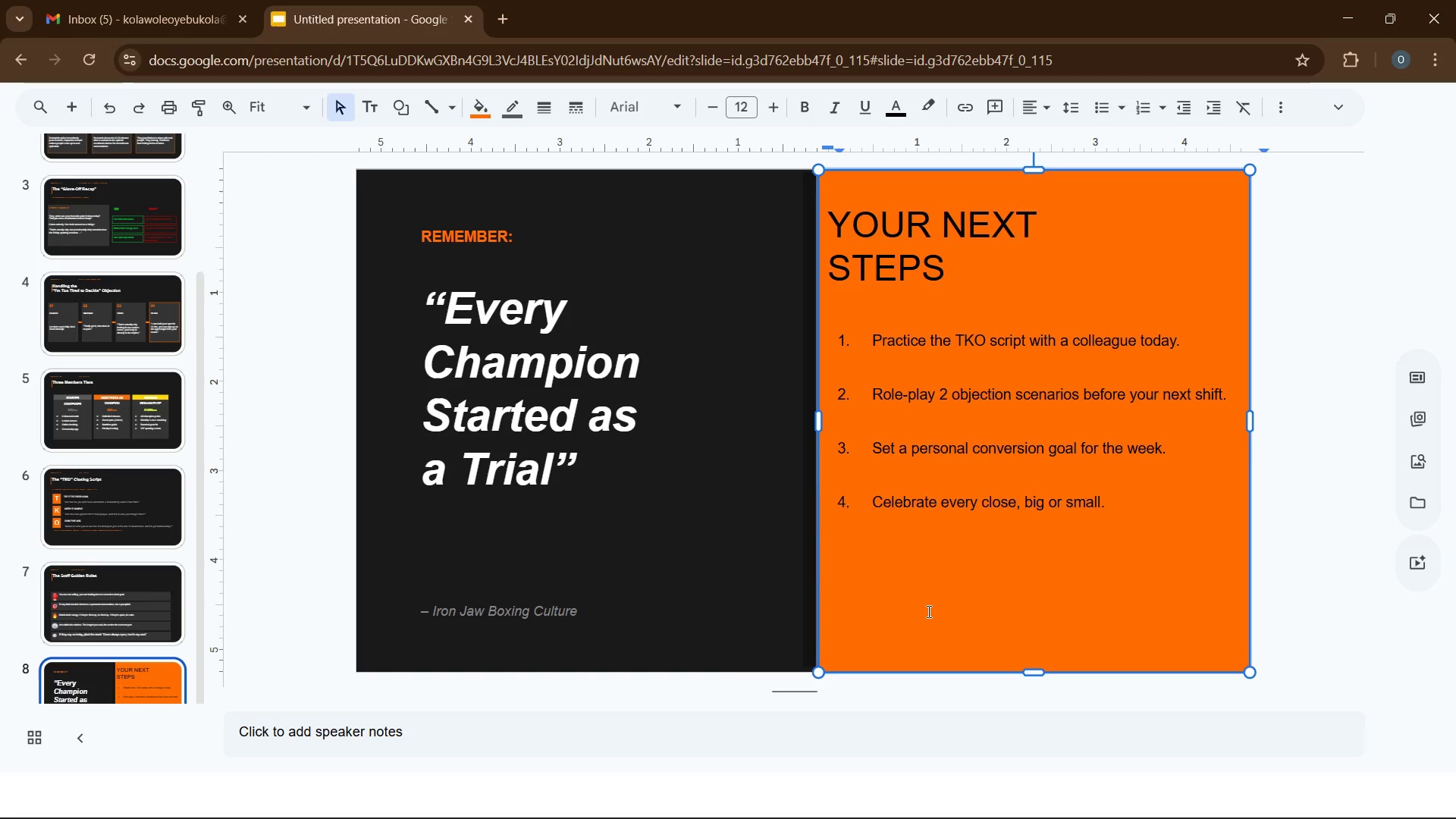 
right_click([927, 611])
 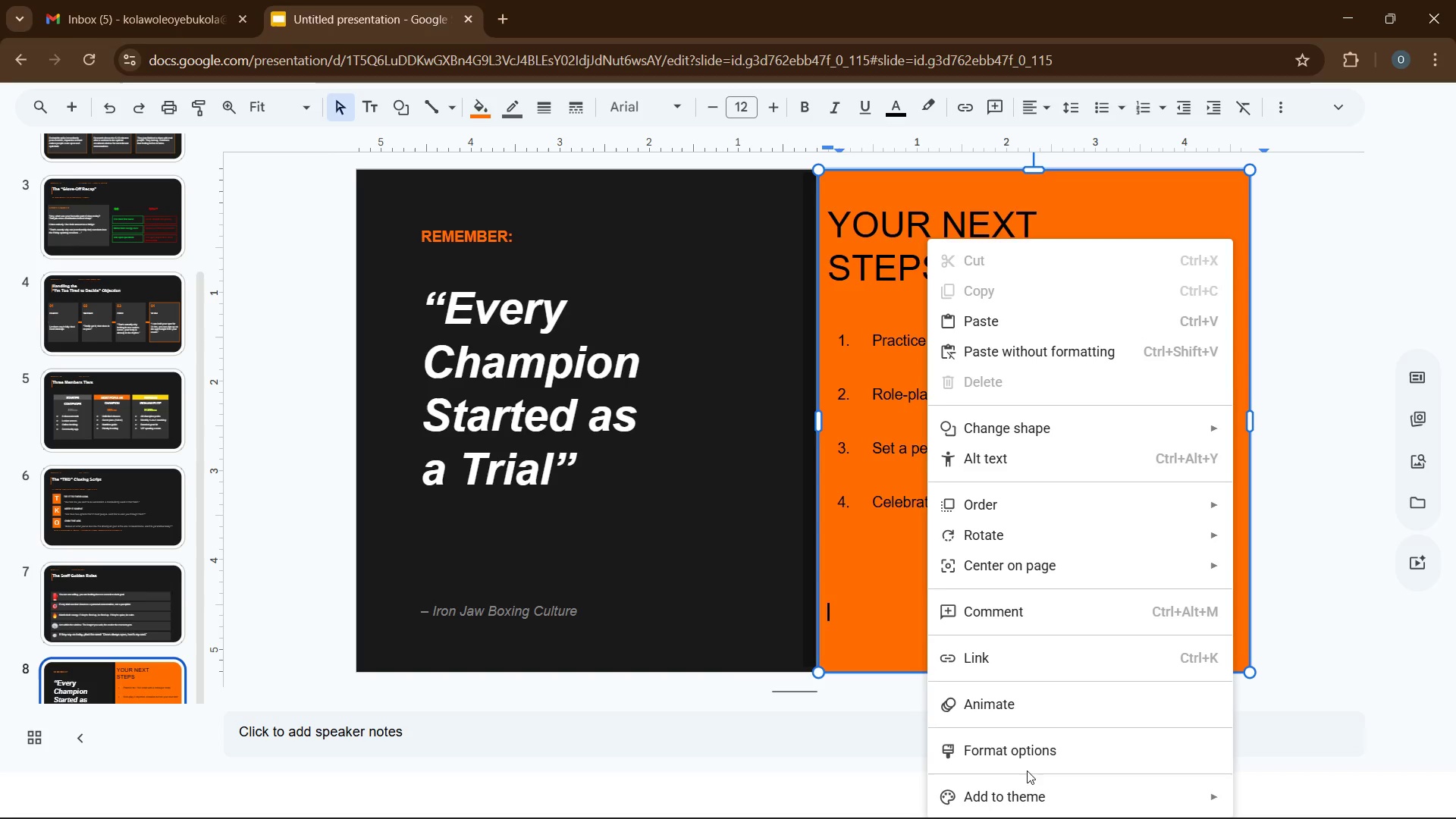 
wait(10.06)
 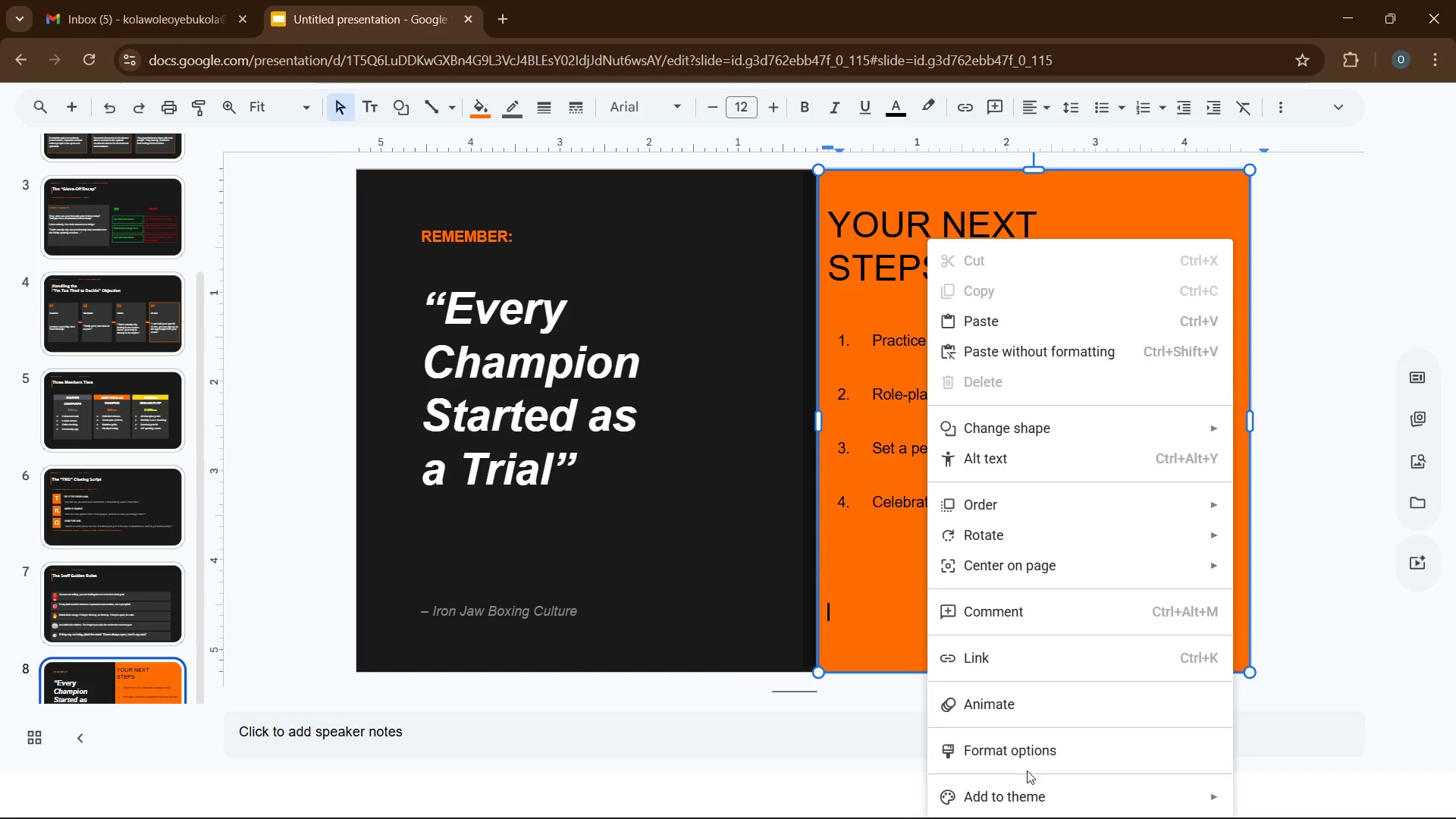 
left_click([1332, 110])
 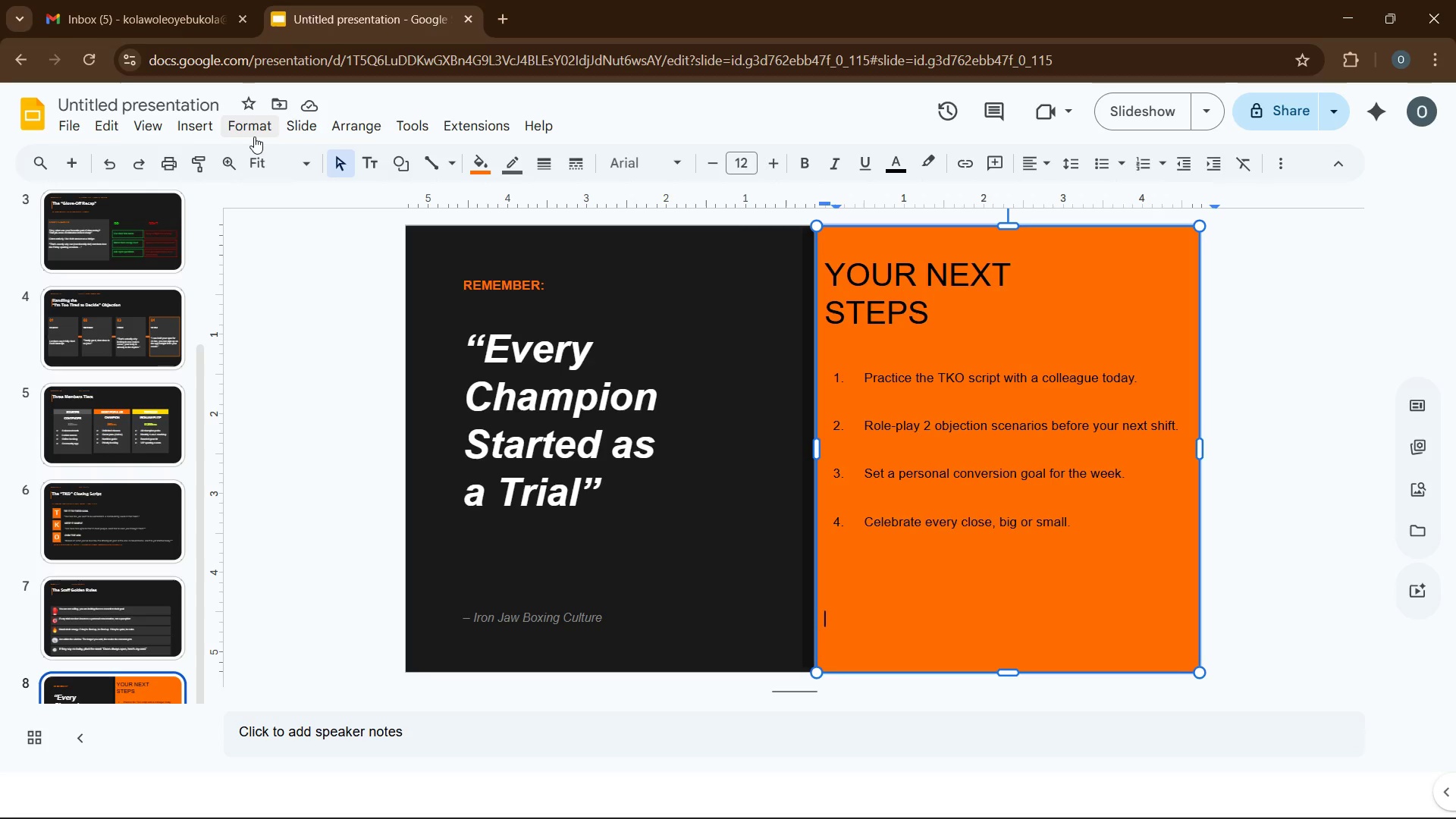 
left_click([204, 130])
 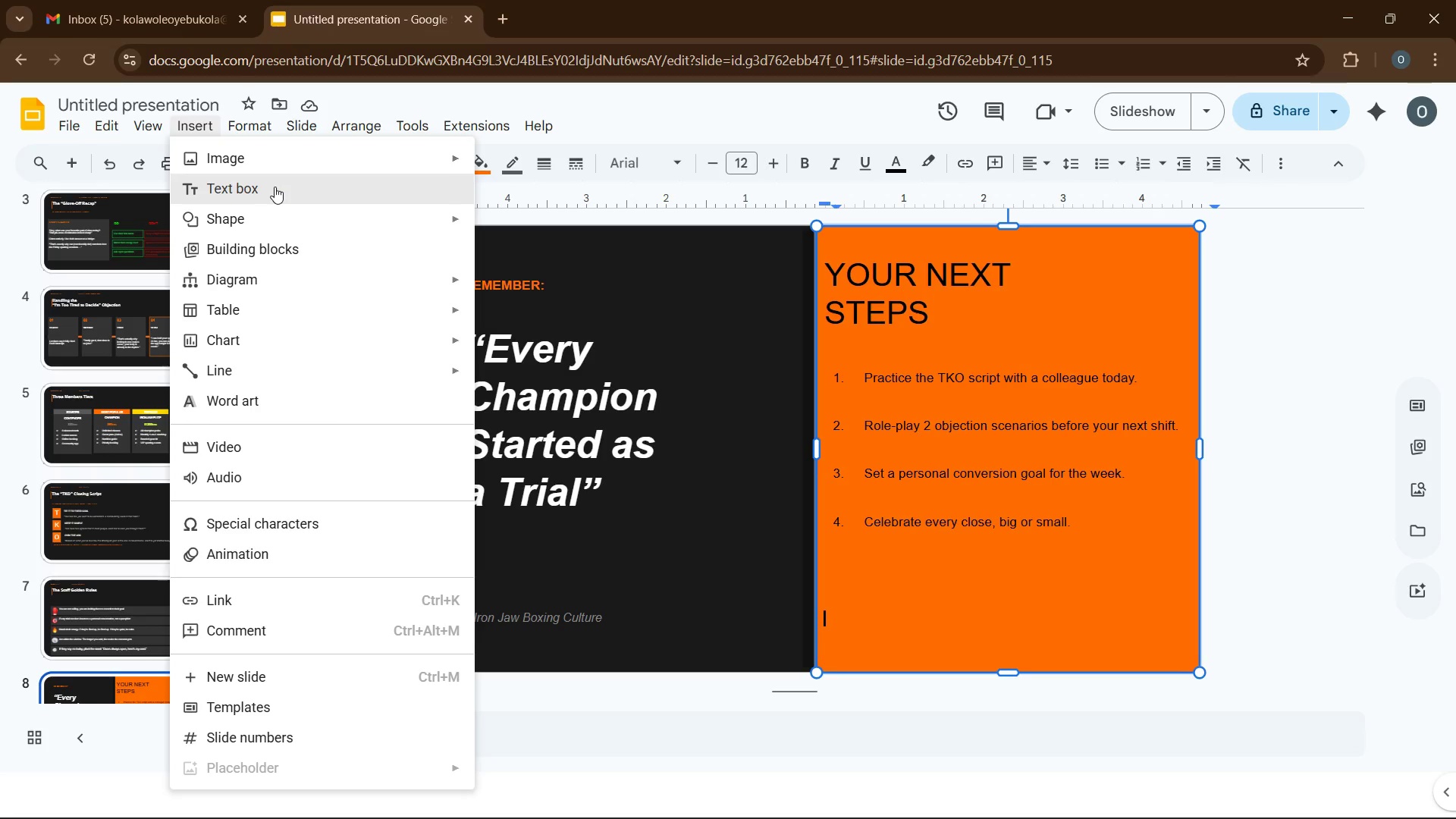 
left_click([275, 187])
 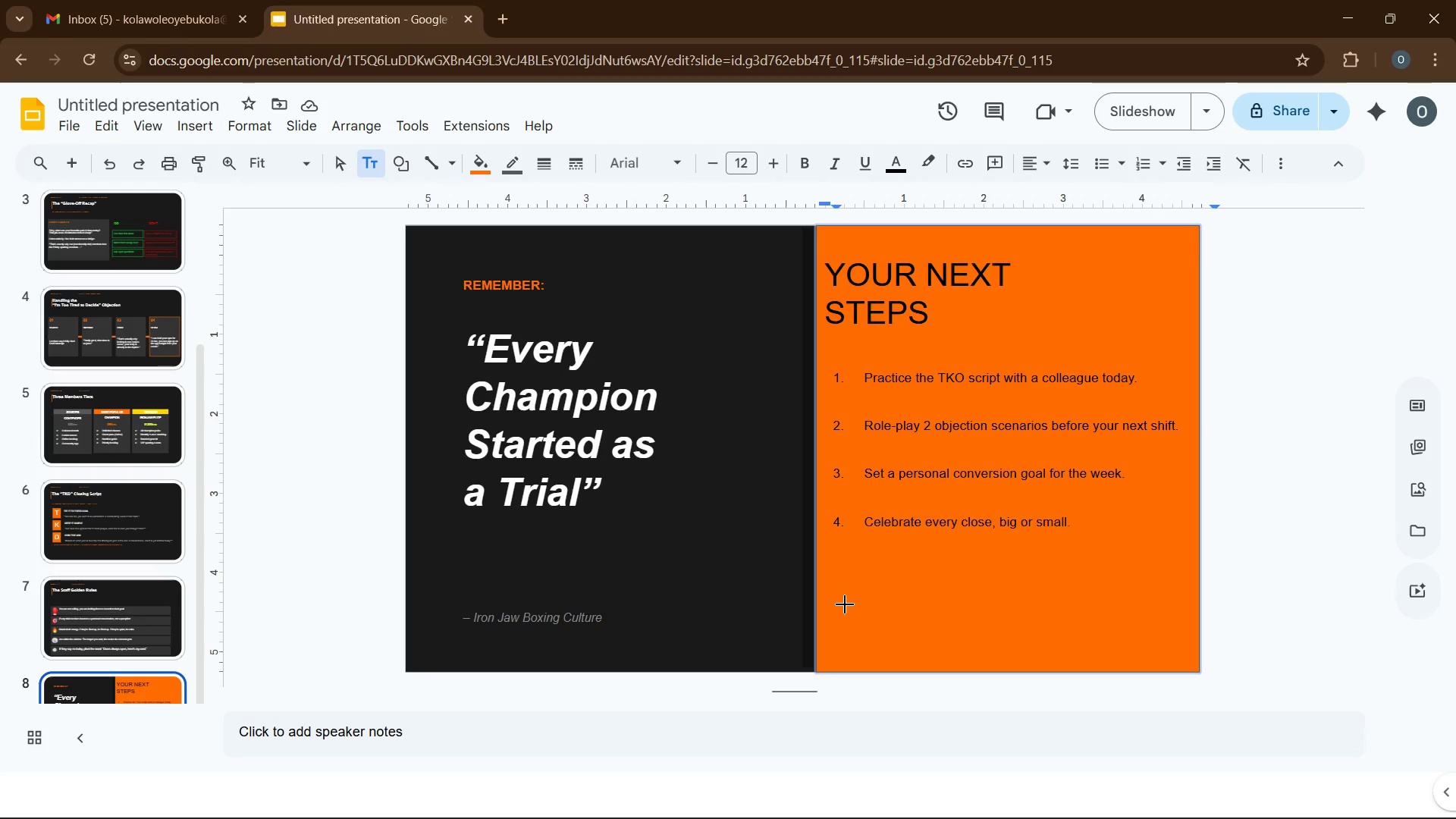 
wait(5.08)
 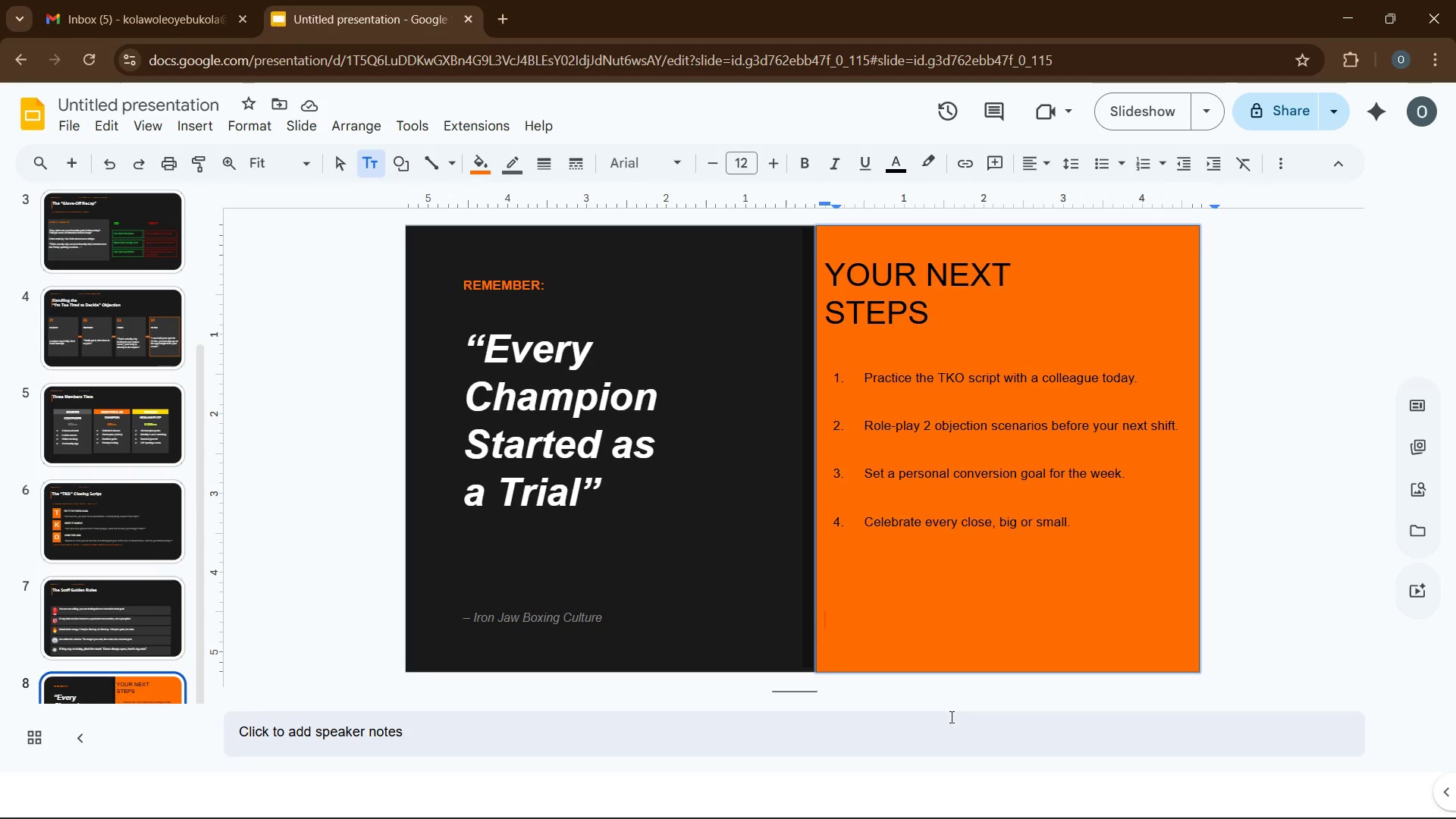 
left_click_drag(start_coordinate=[842, 597], to_coordinate=[1170, 634])
 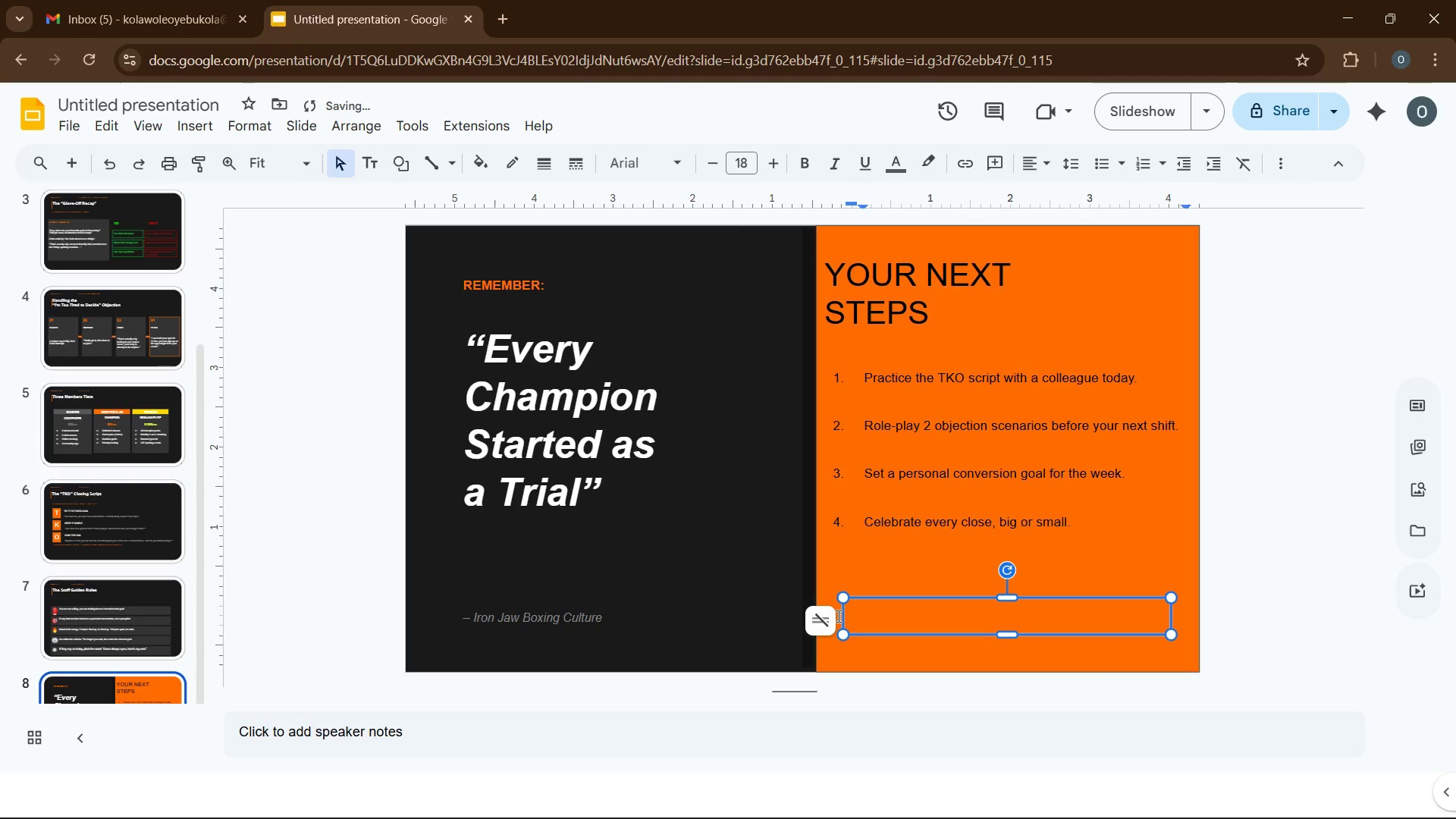 
left_click([862, 614])
 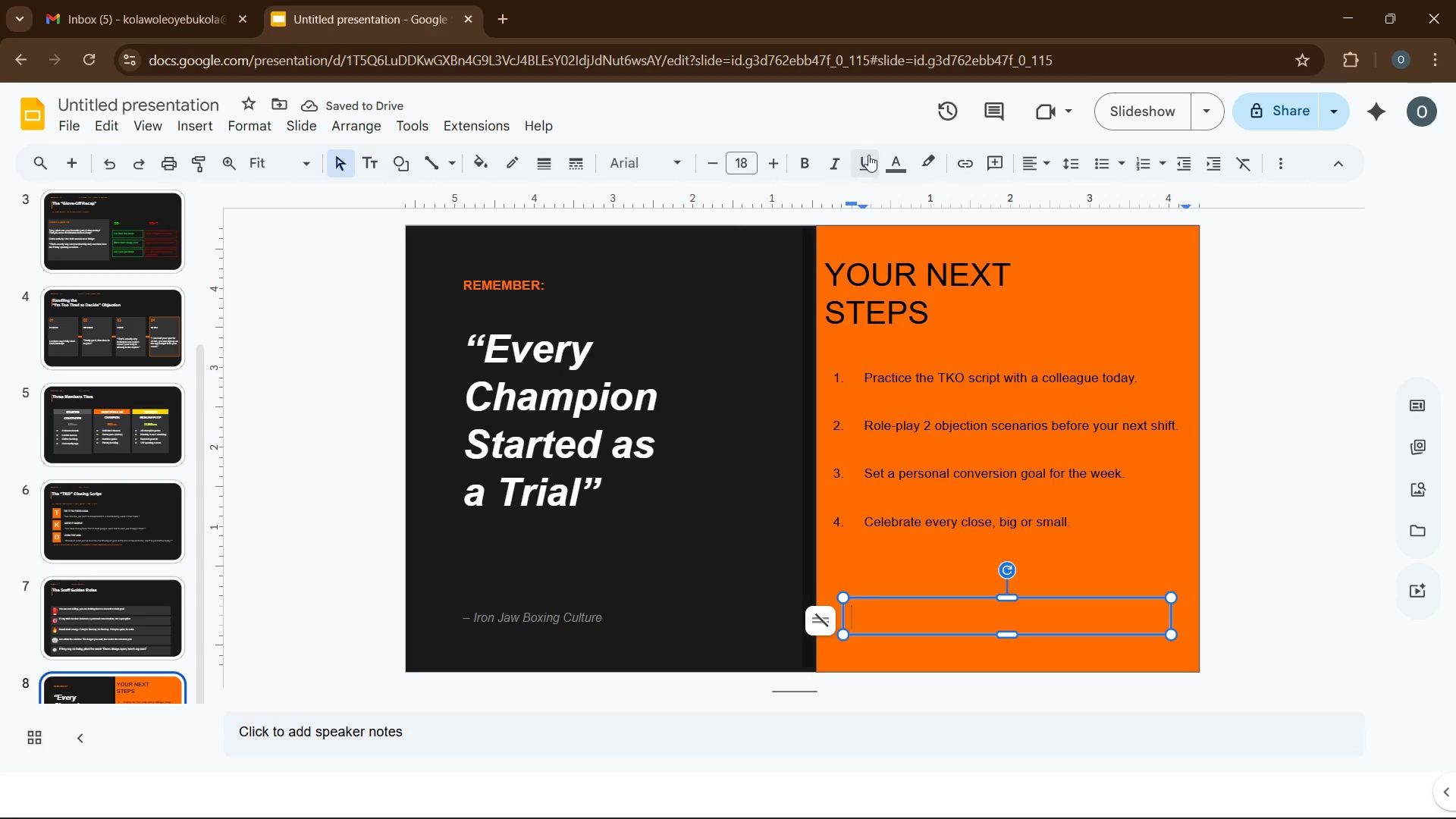 
left_click([890, 158])
 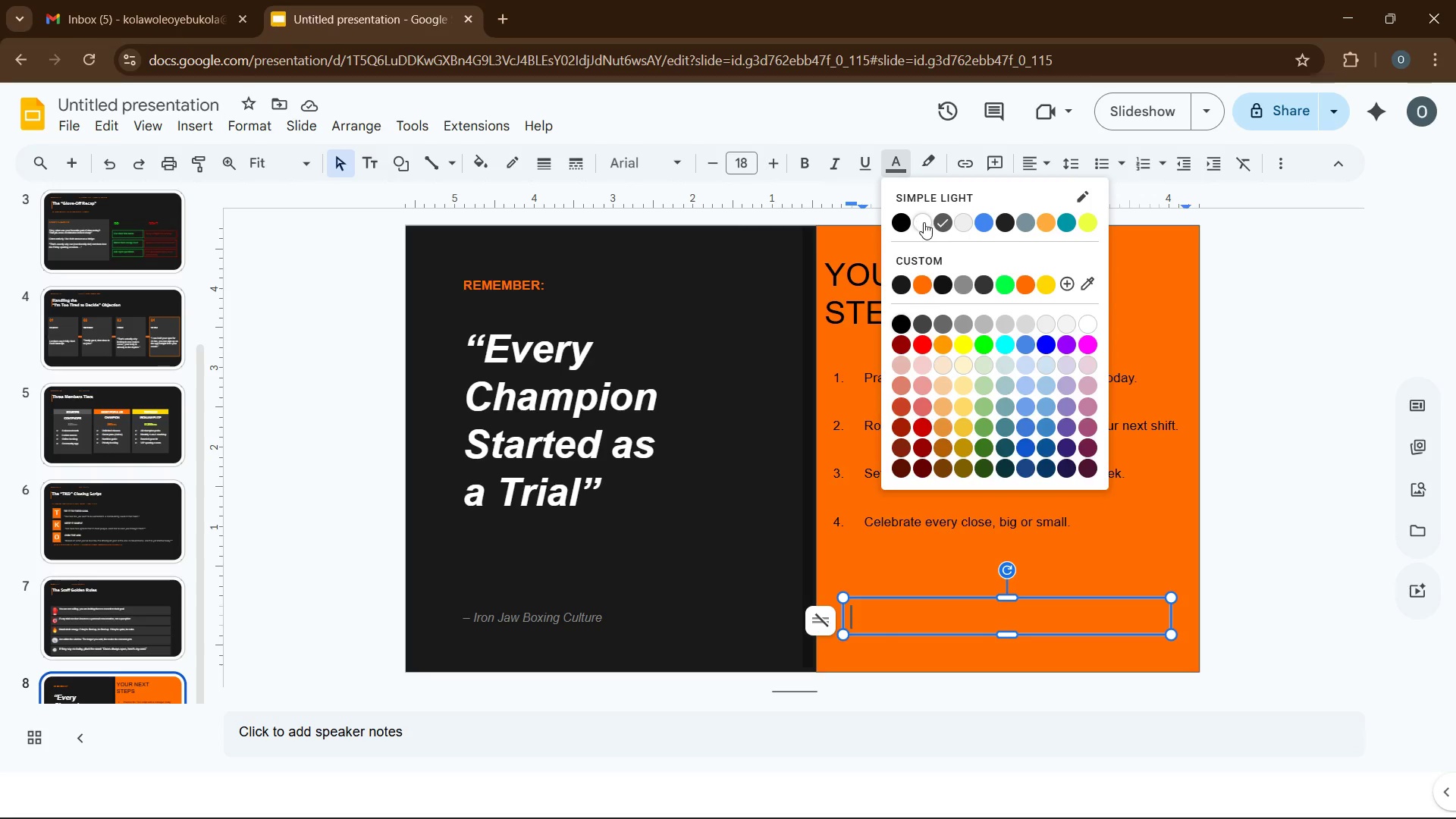 
left_click([924, 222])
 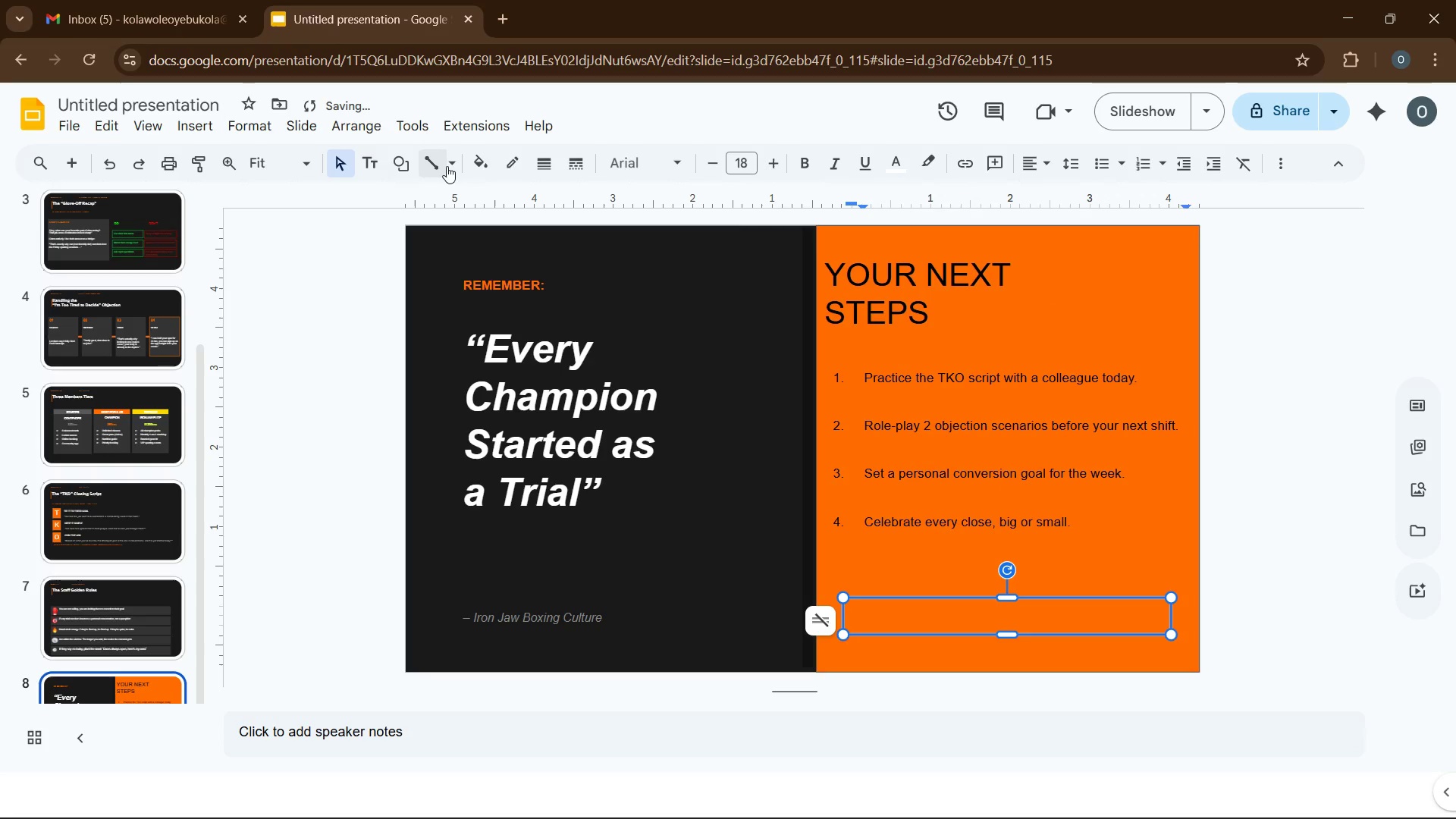 
left_click([471, 161])
 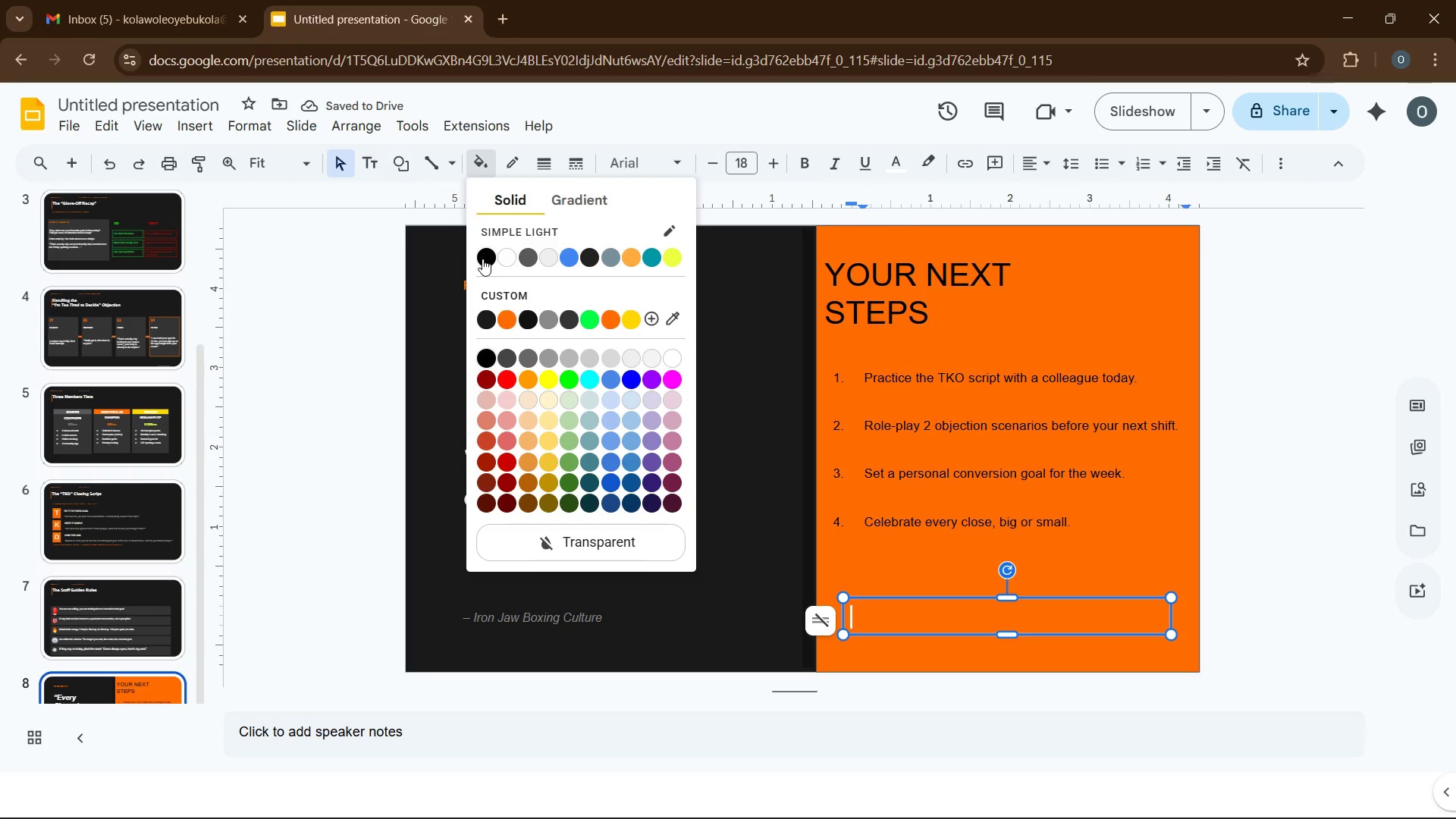 
left_click([482, 259])
 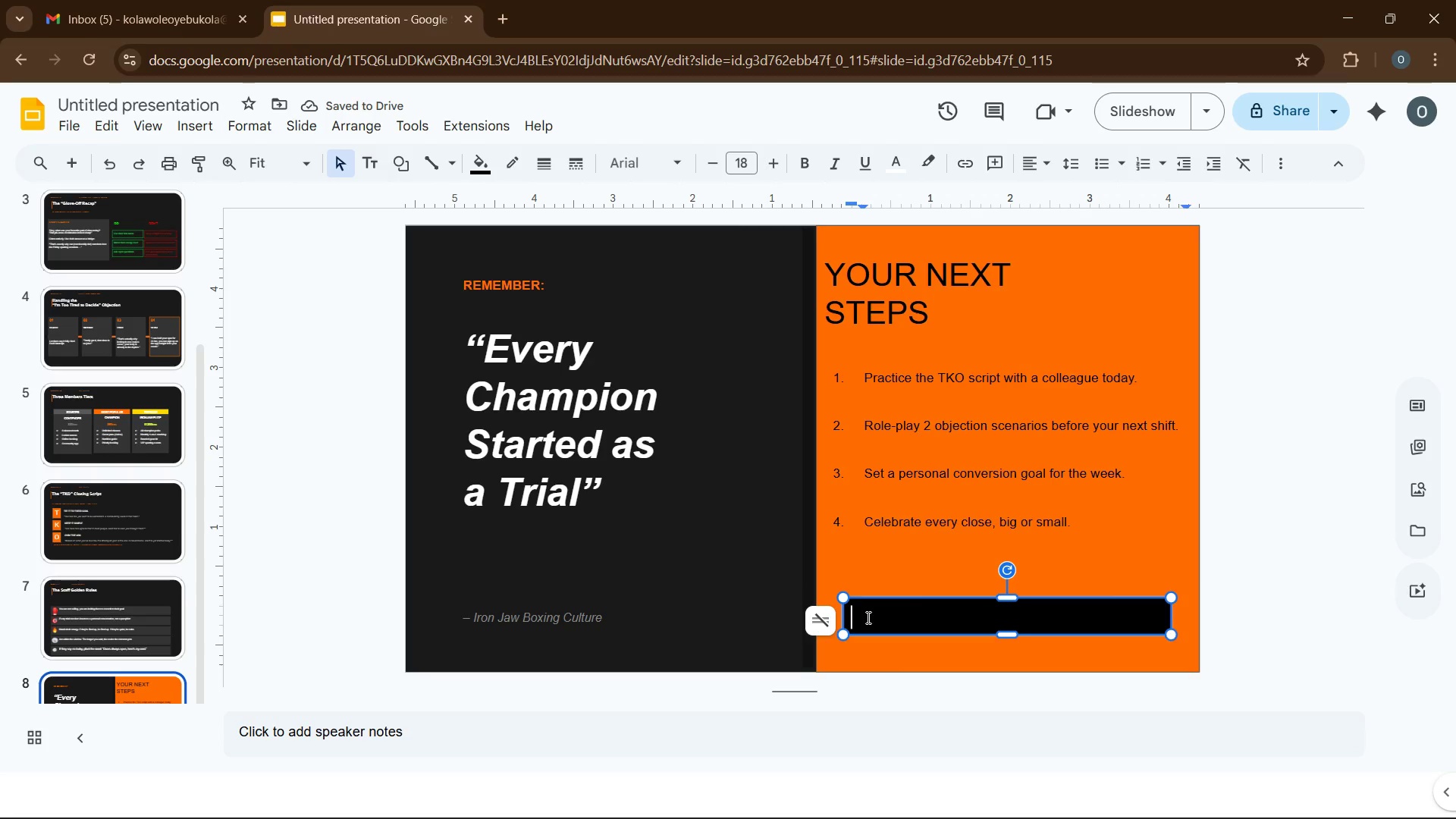 
wait(5.8)
 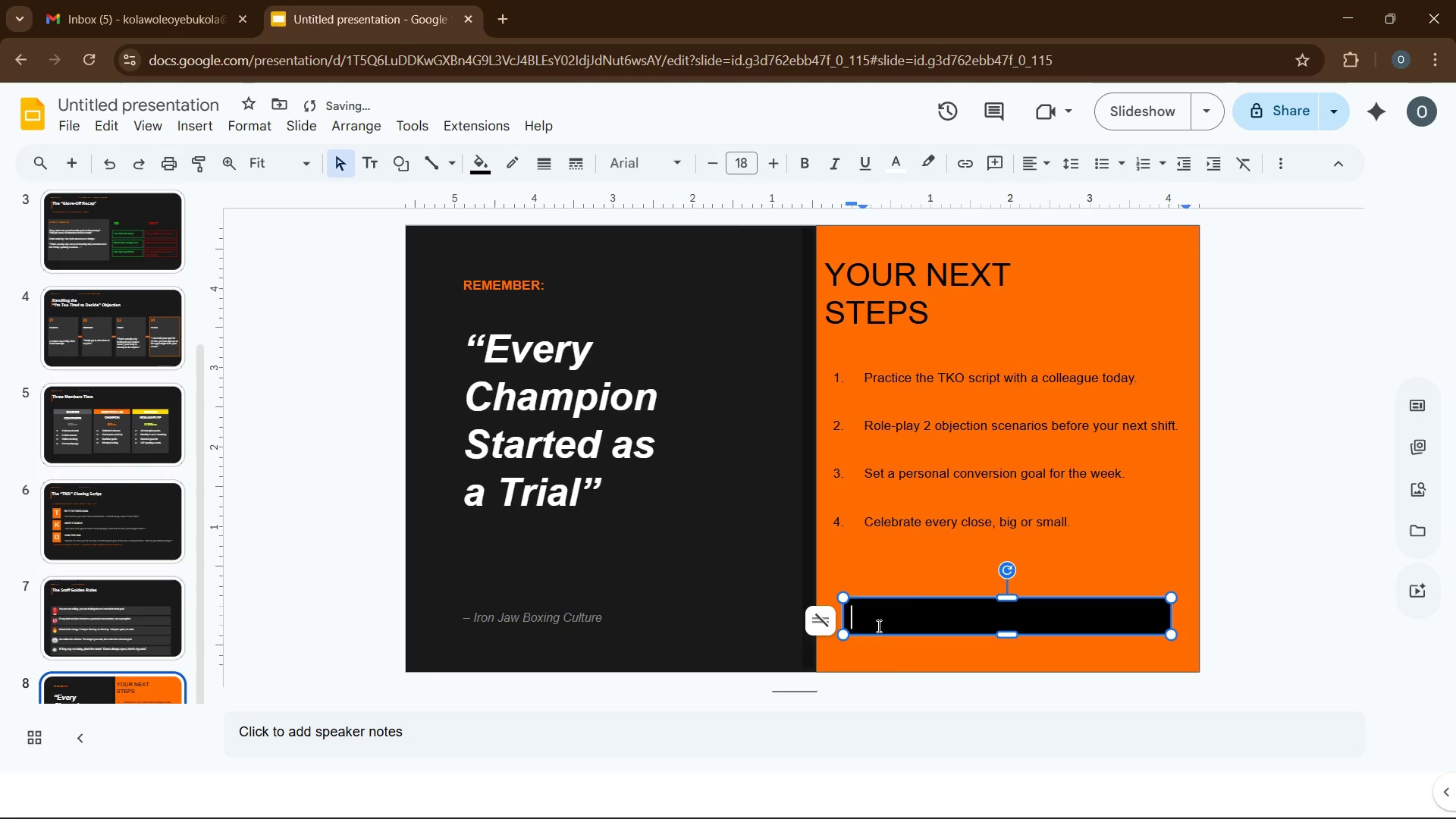 
type(IRON JAW BOXING & CONDITIONING)
key(Tab)
type(THE FINAL ROUND)
 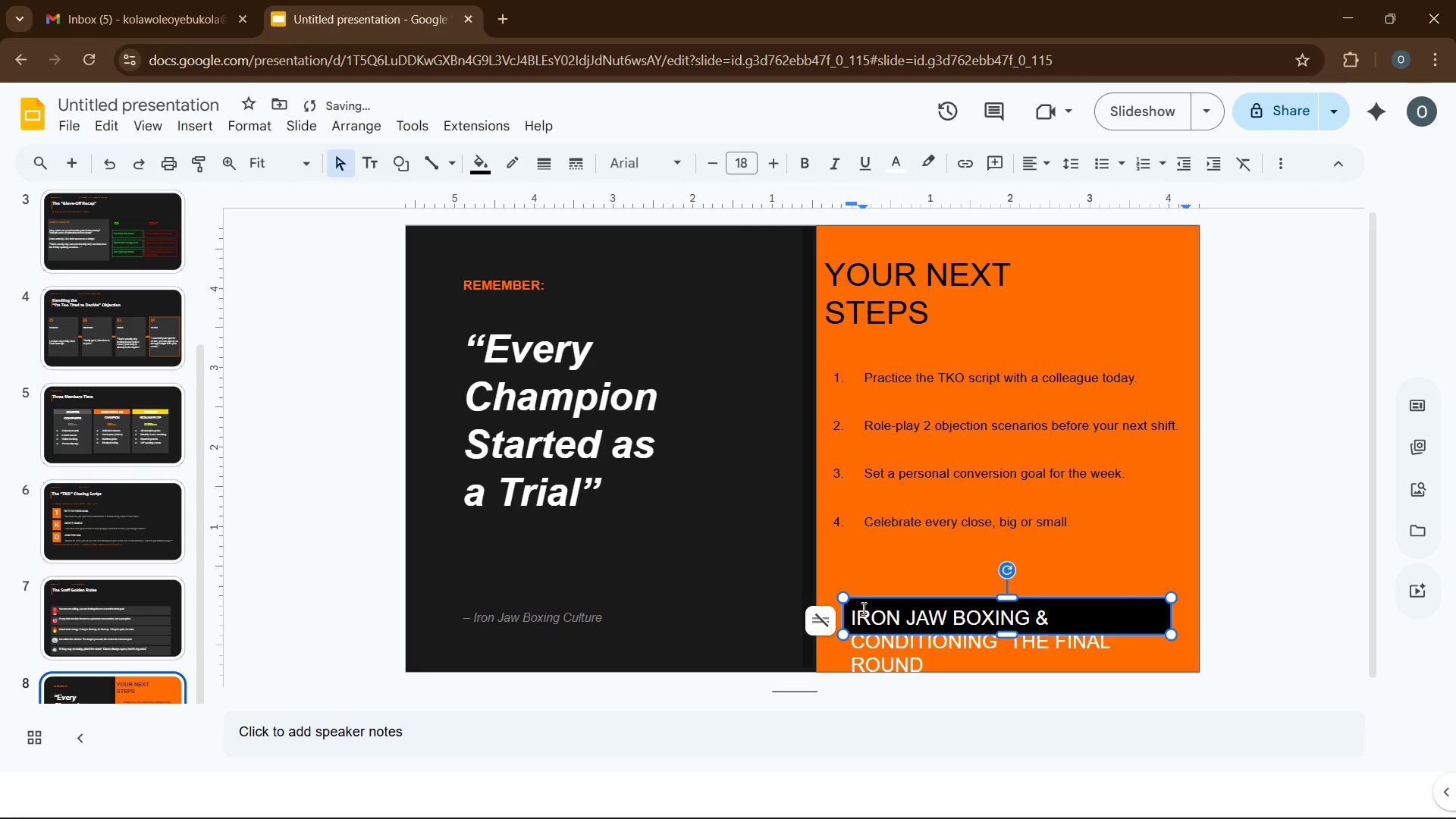 
key(Control+A)
 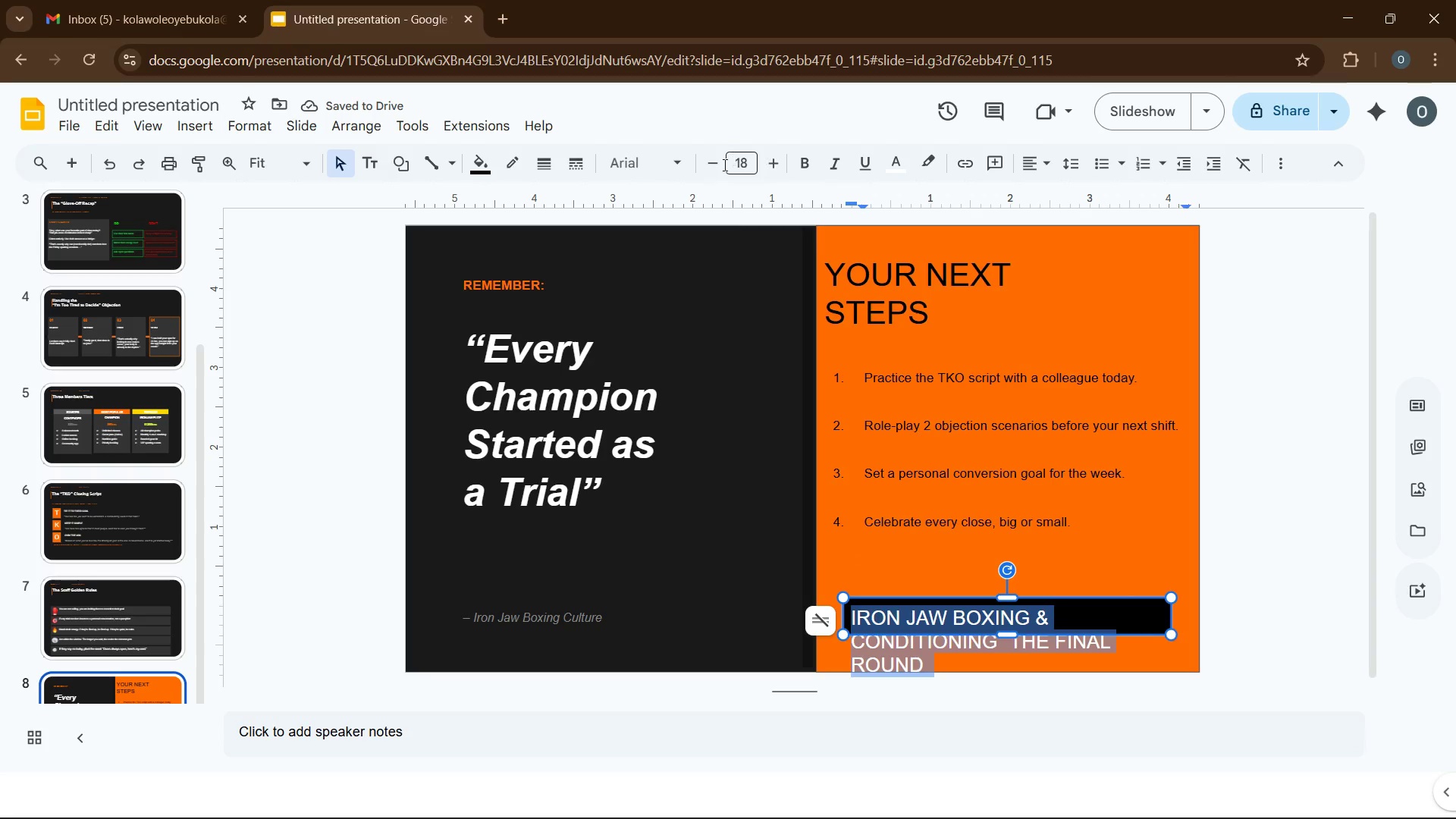 
left_click([718, 168])
 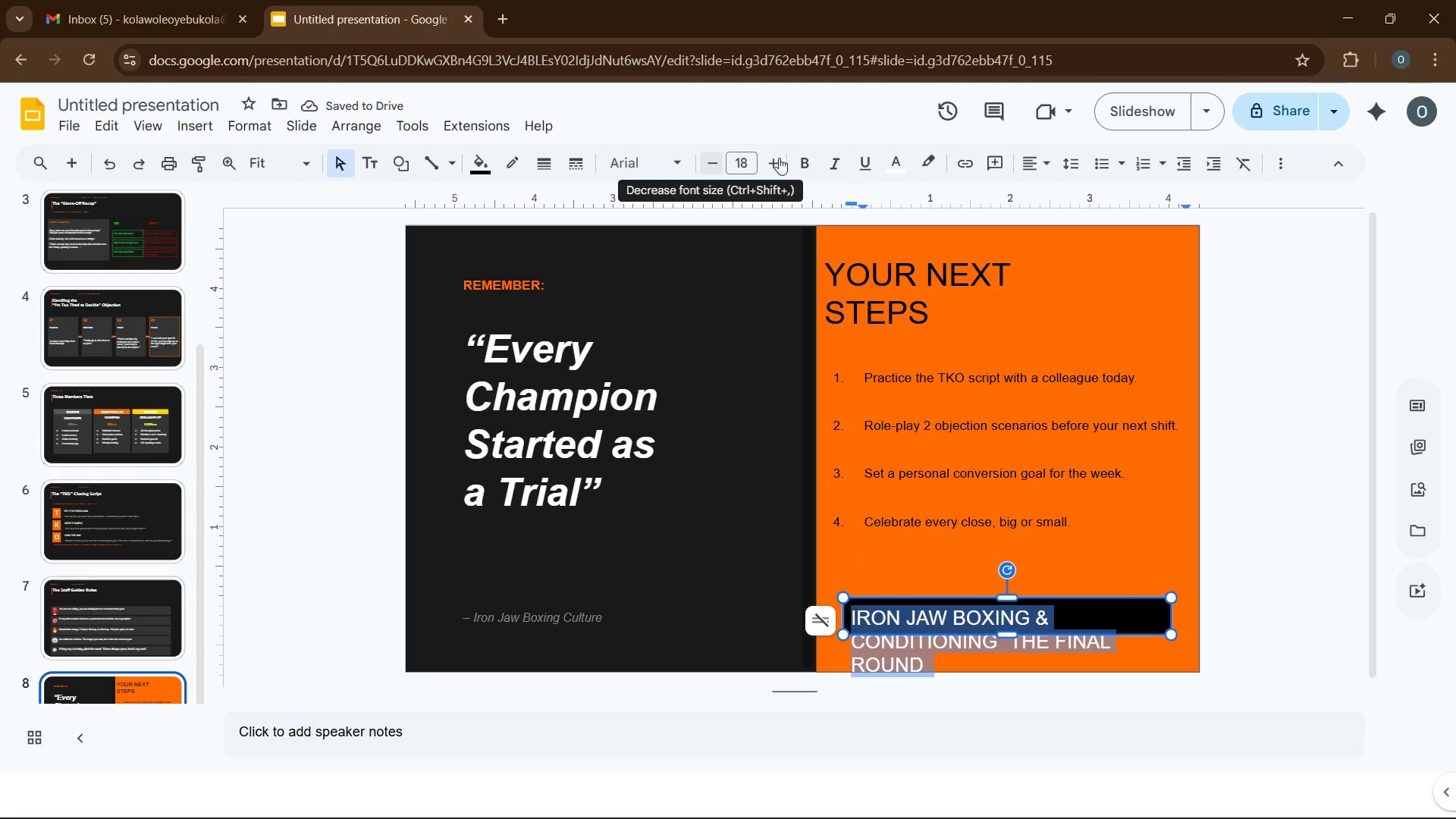 
left_click([744, 162])
 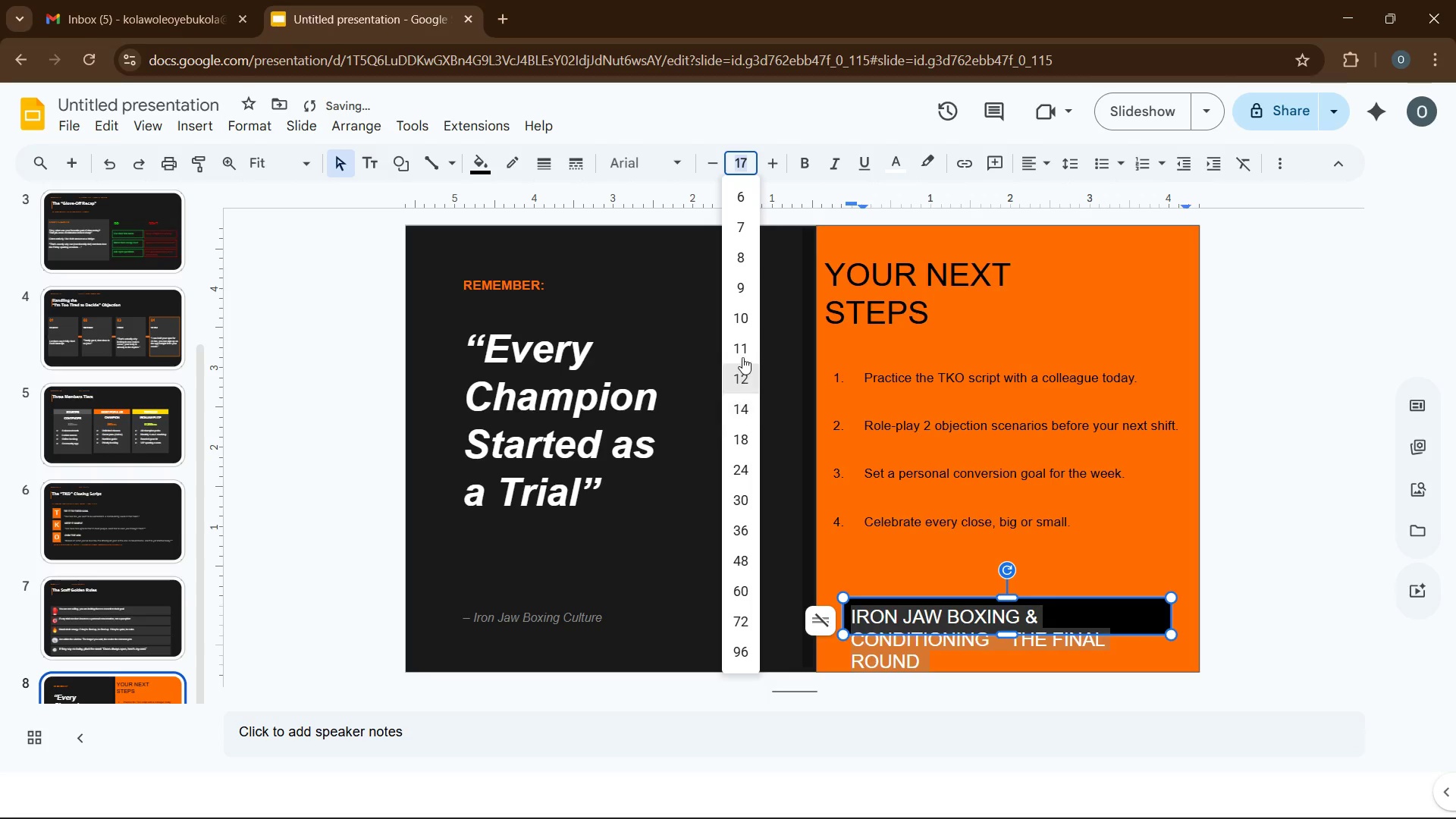 
left_click([742, 371])
 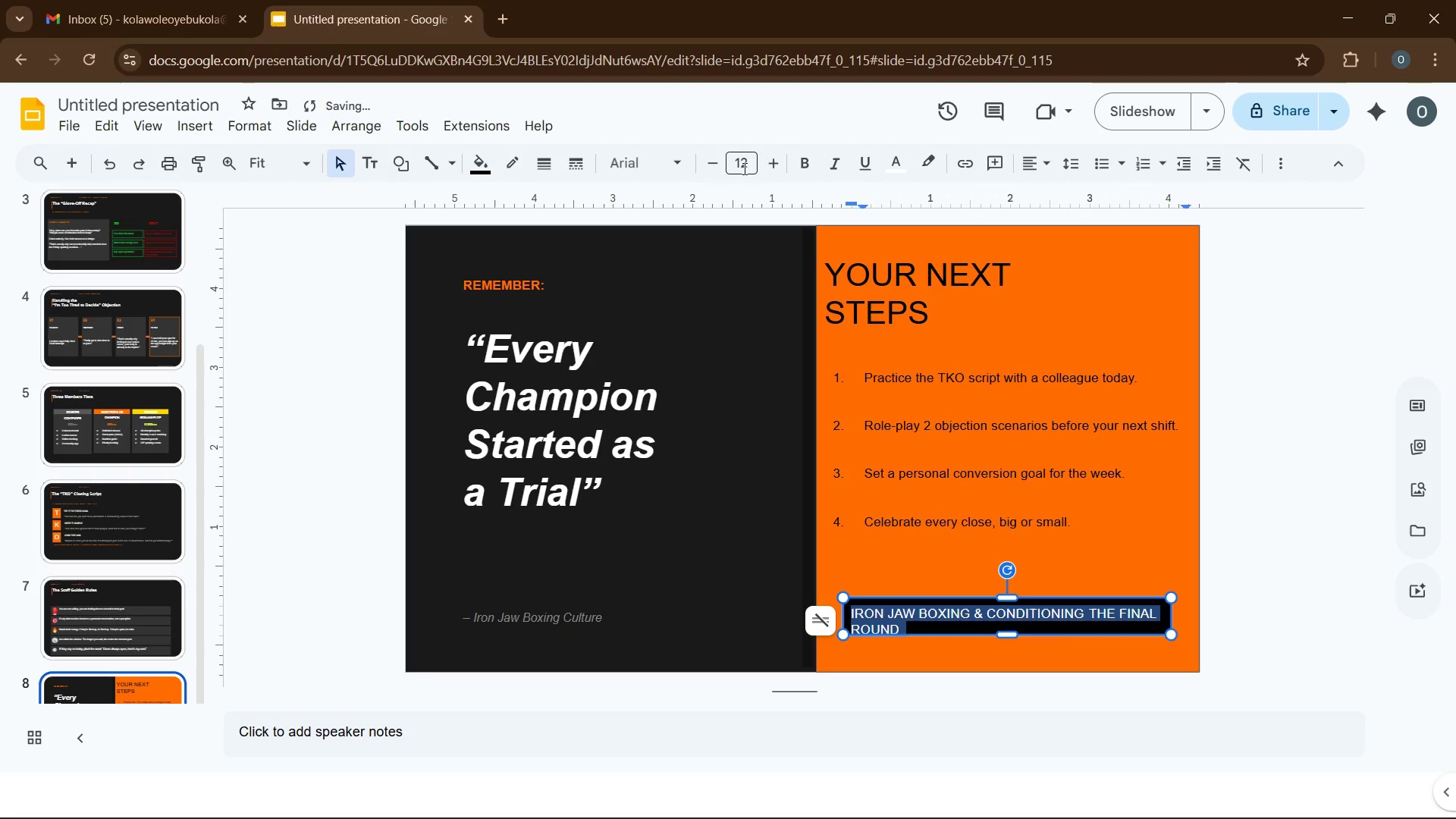 
left_click([718, 169])
 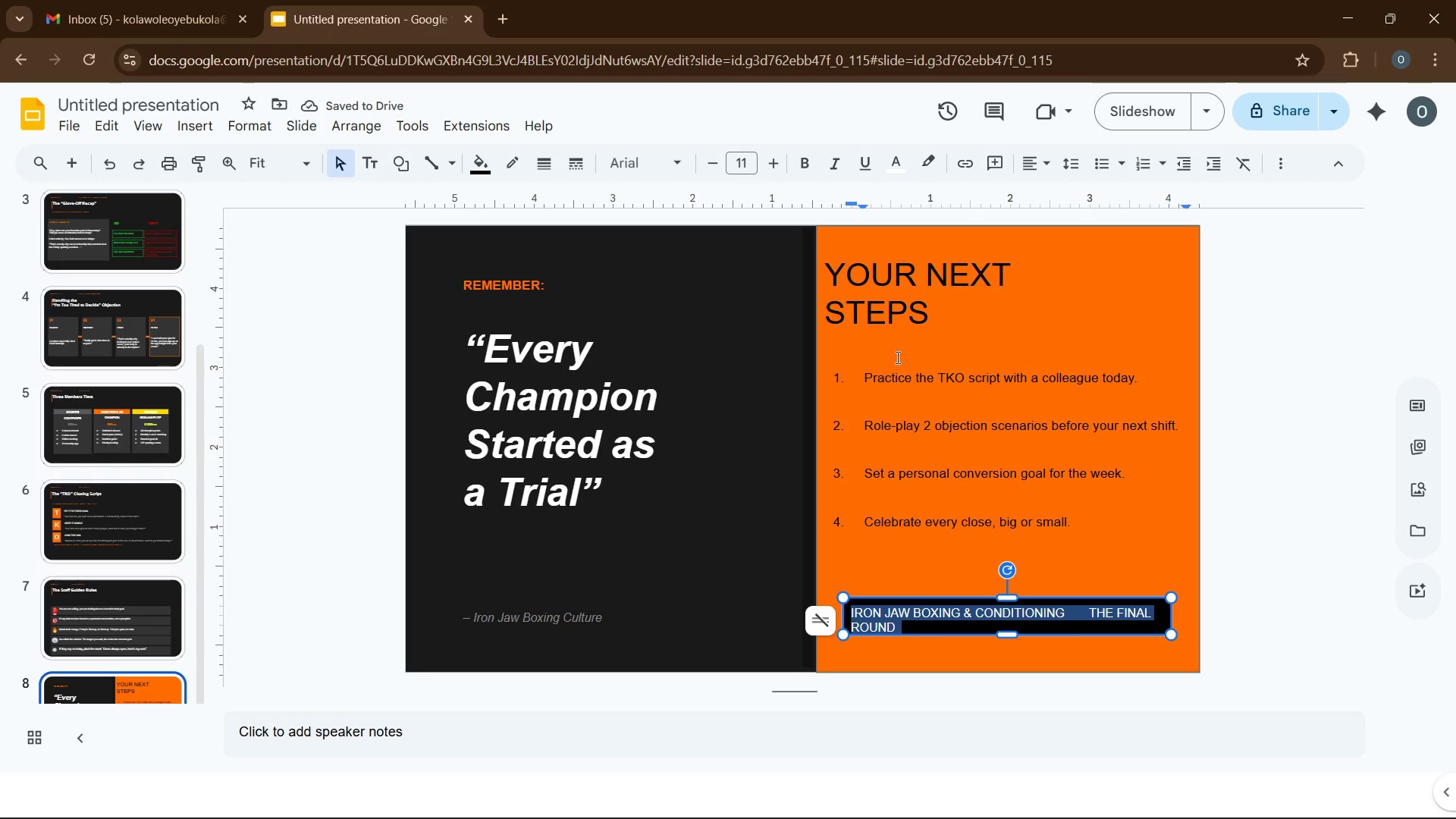 
wait(6.69)
 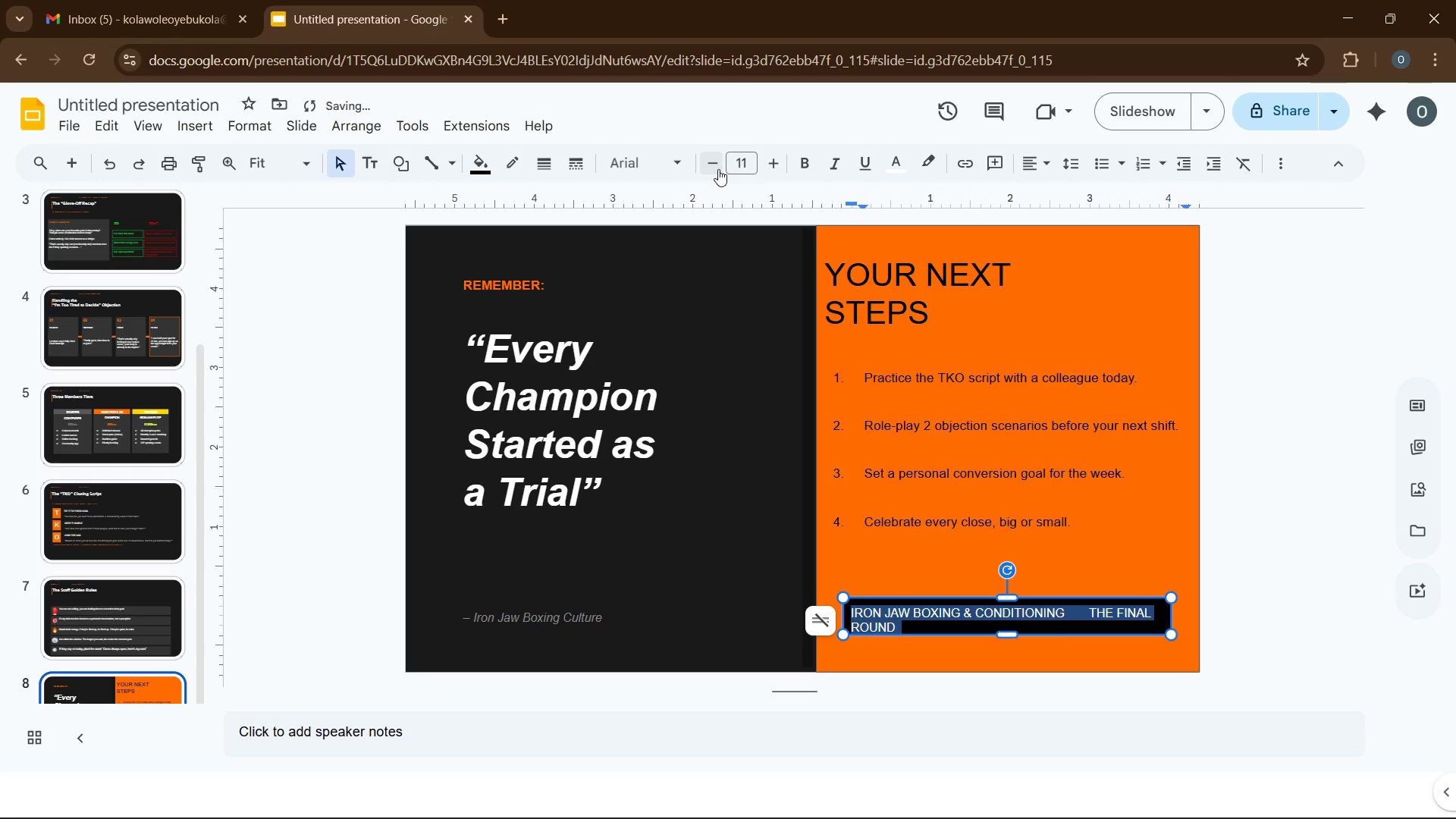 
left_click([711, 165])
 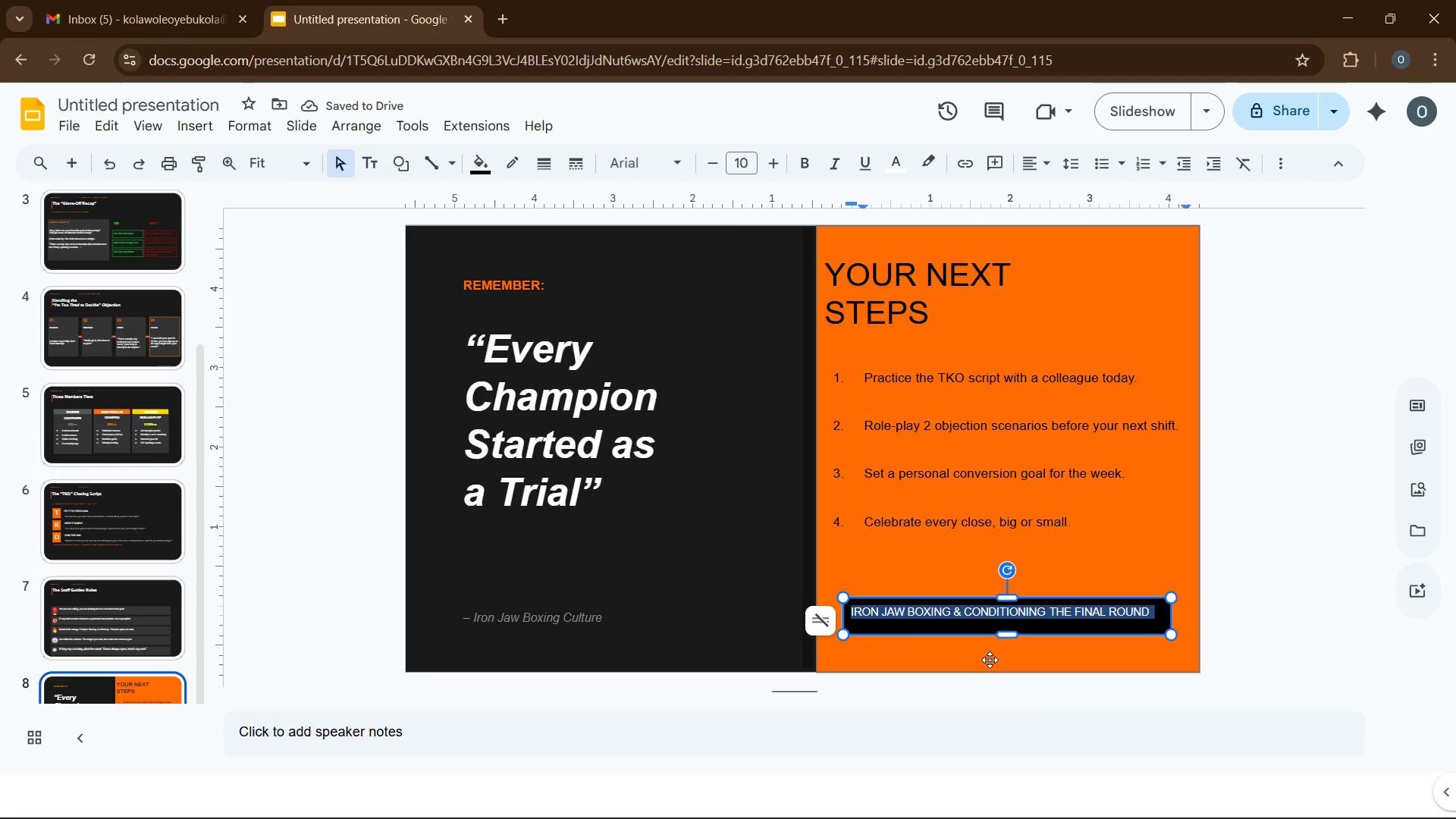 
left_click([995, 654])
 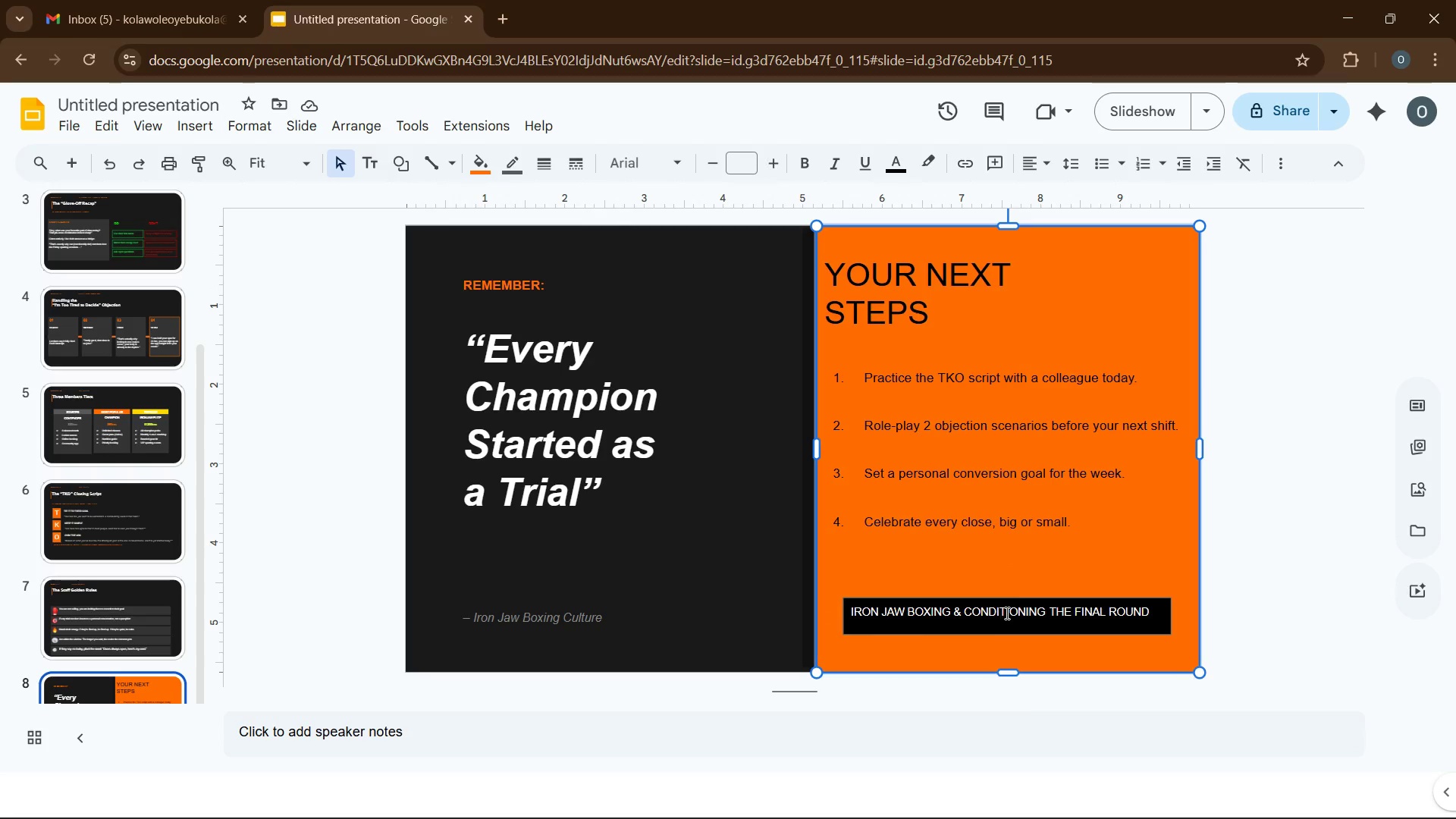 
left_click([1052, 610])
 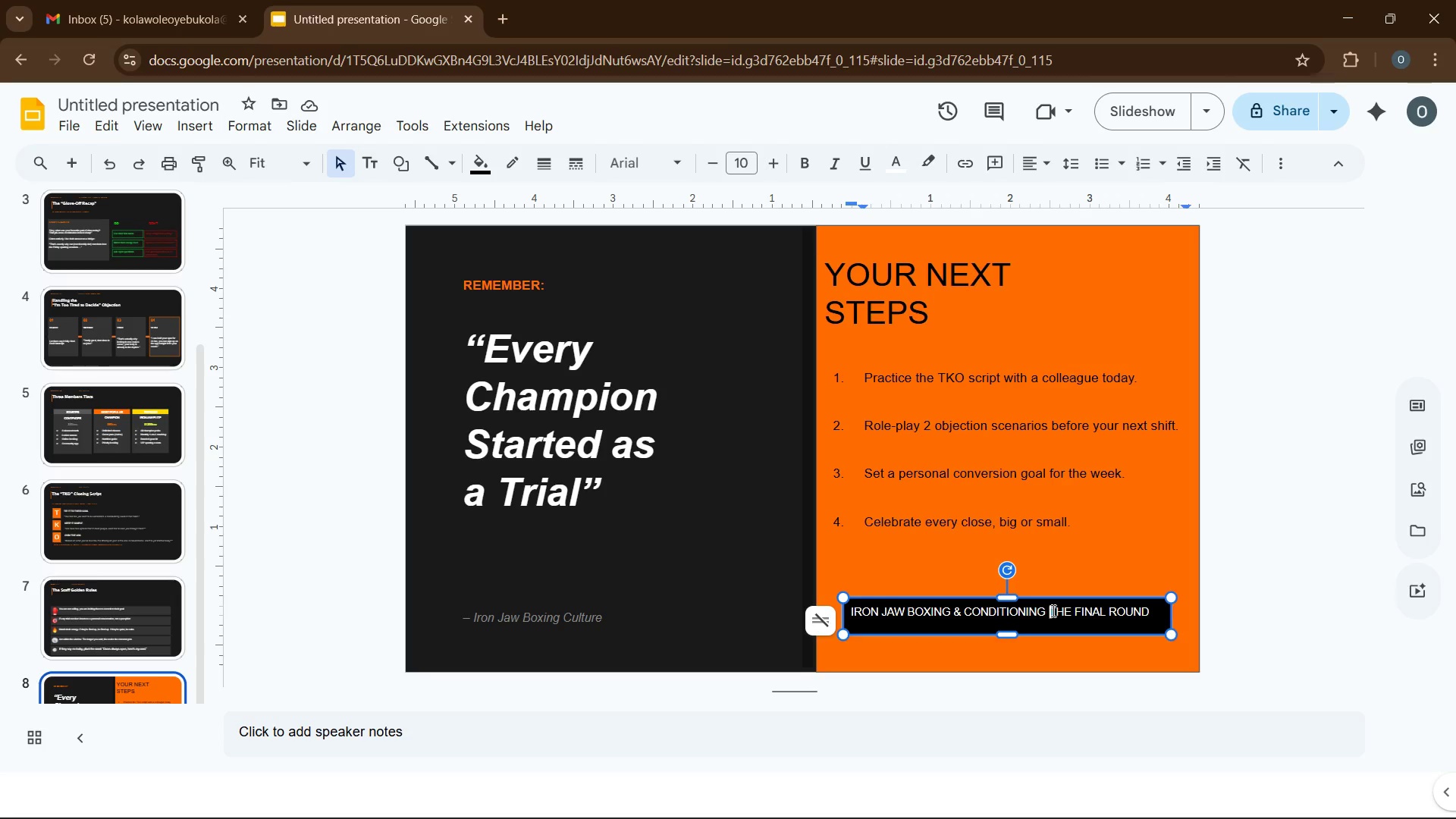 
key(Tab)
 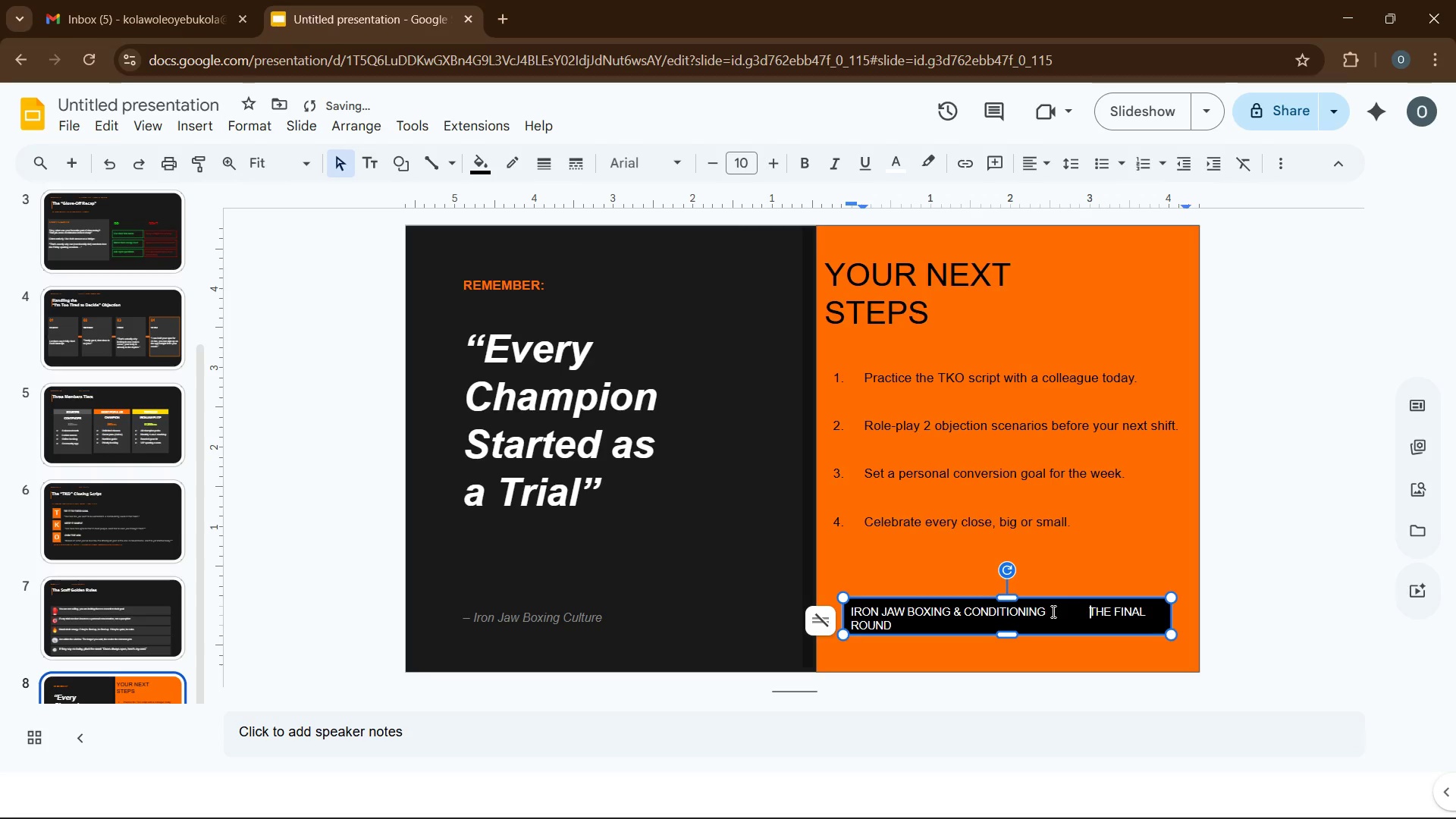 
key(Backspace)
 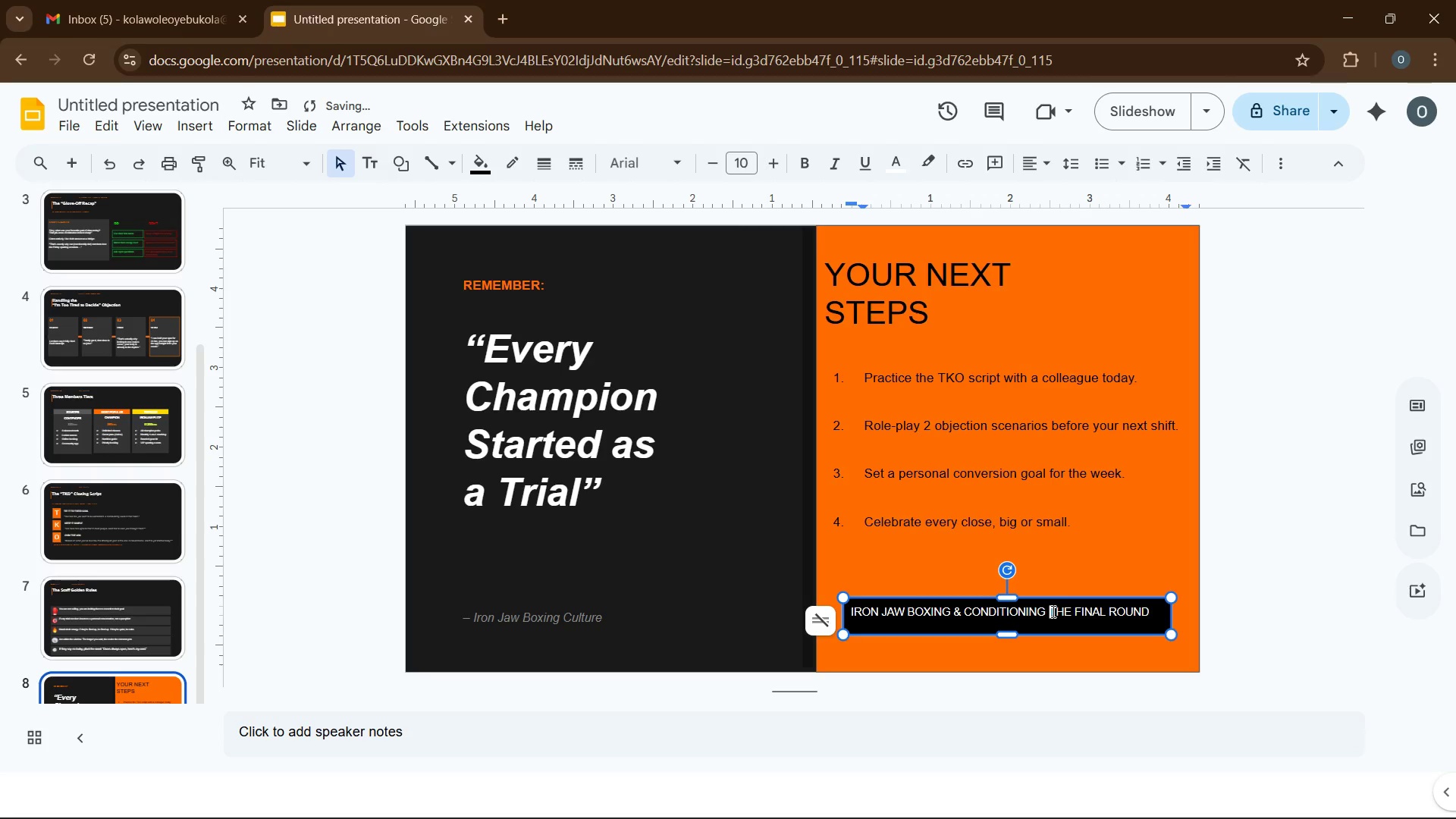 
key(Backspace)
 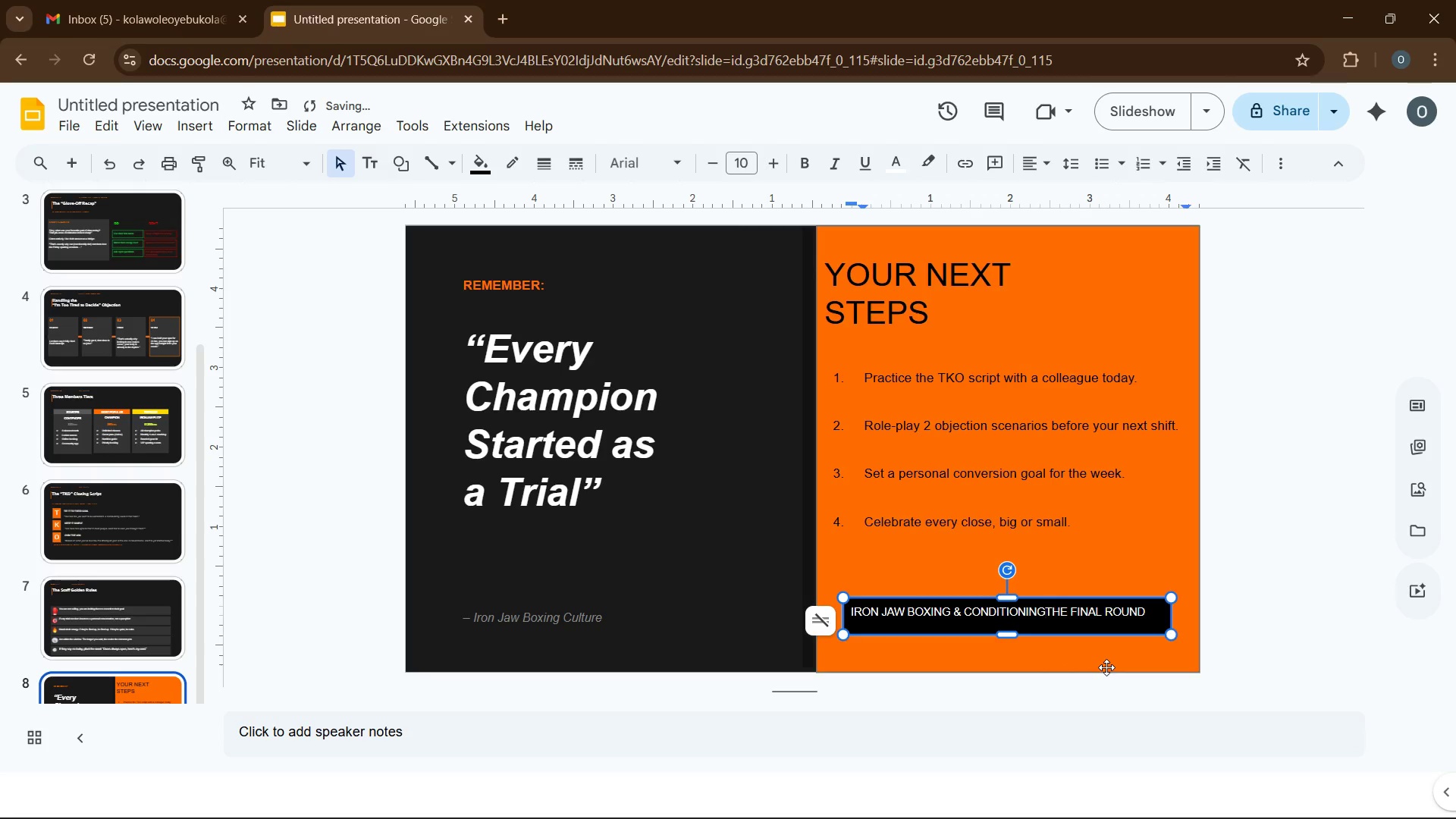 
key(Tab)
 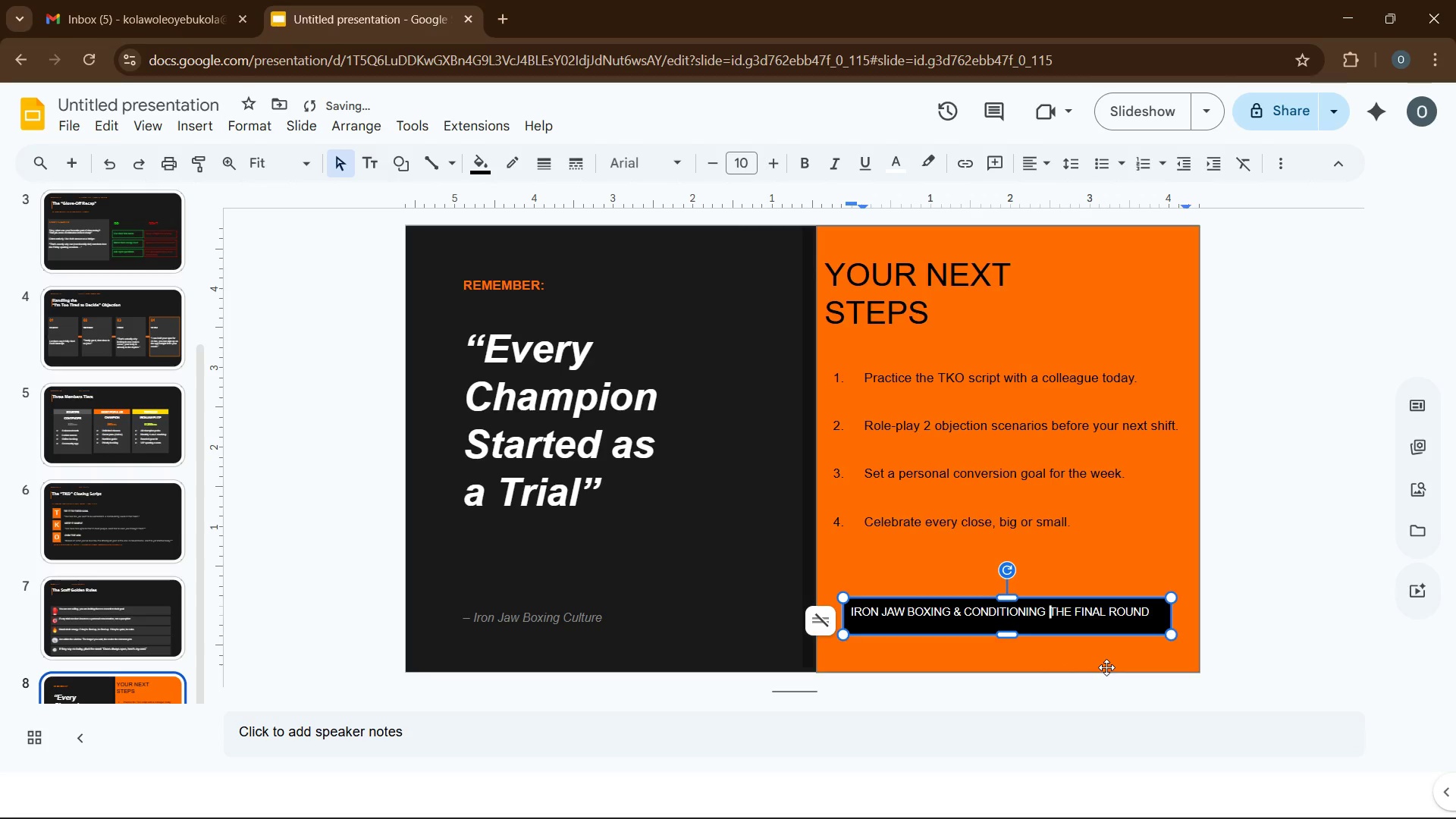 
key(Period)
 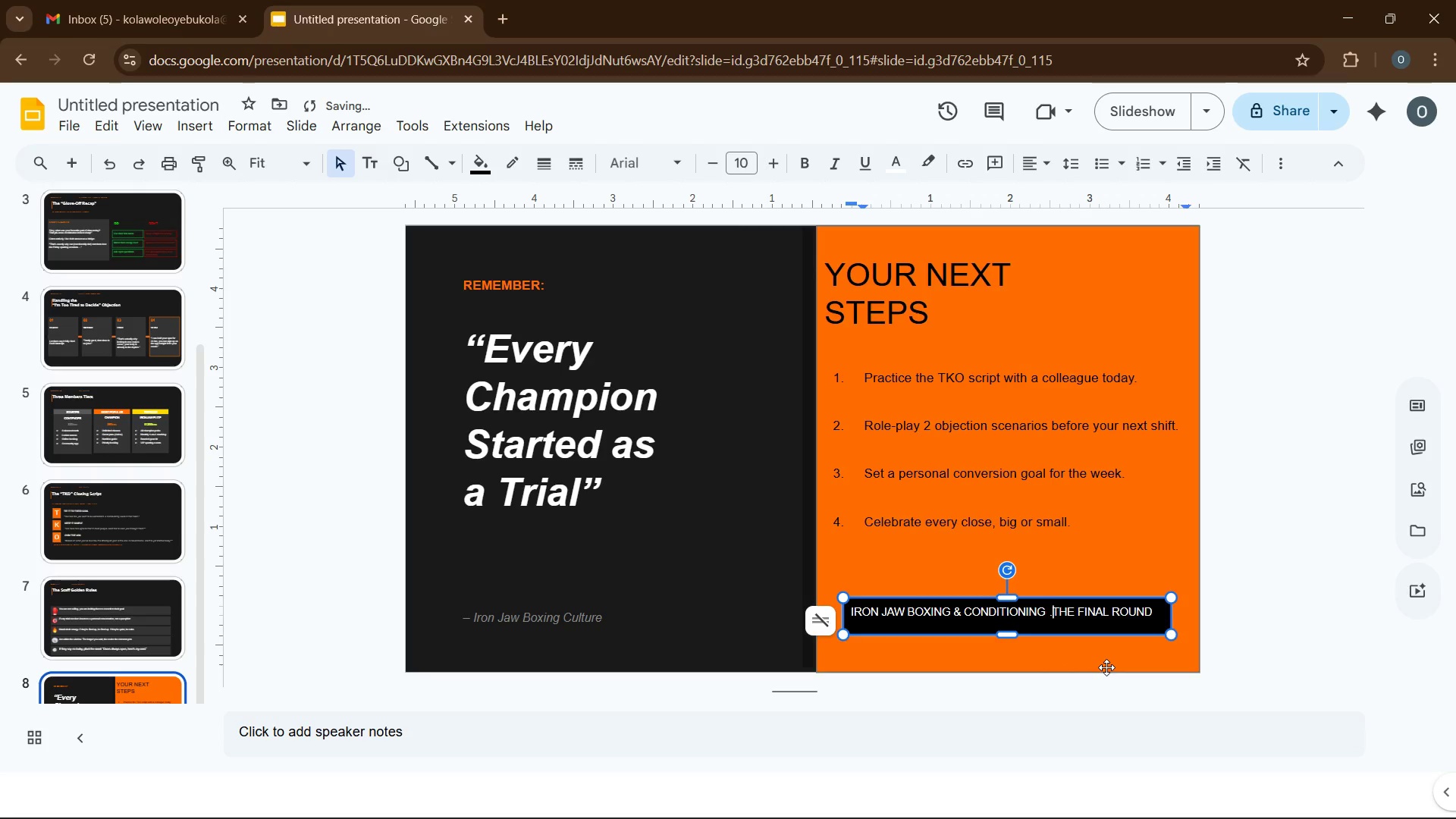 
key(Space)
 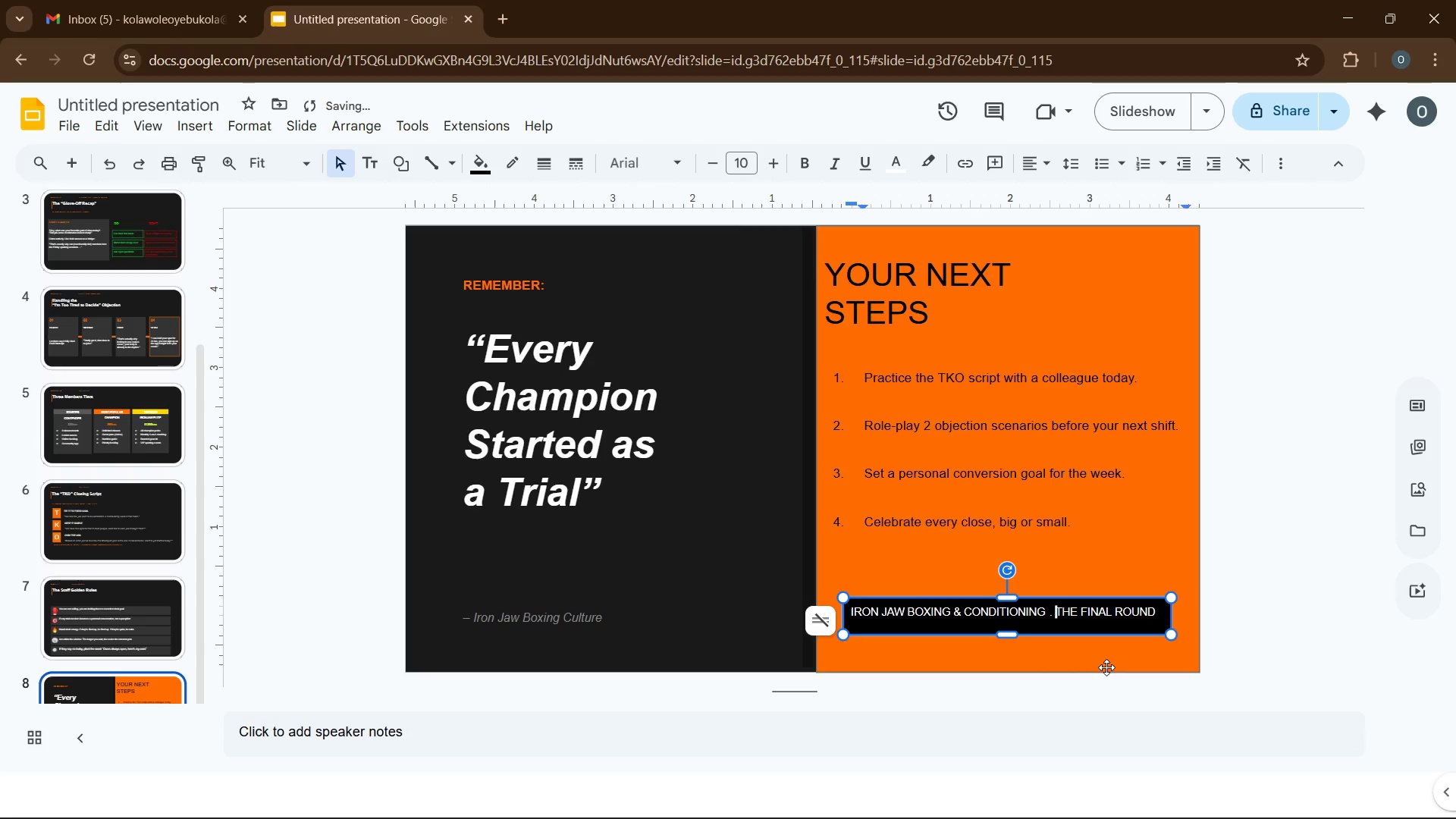 
key(Backspace)
 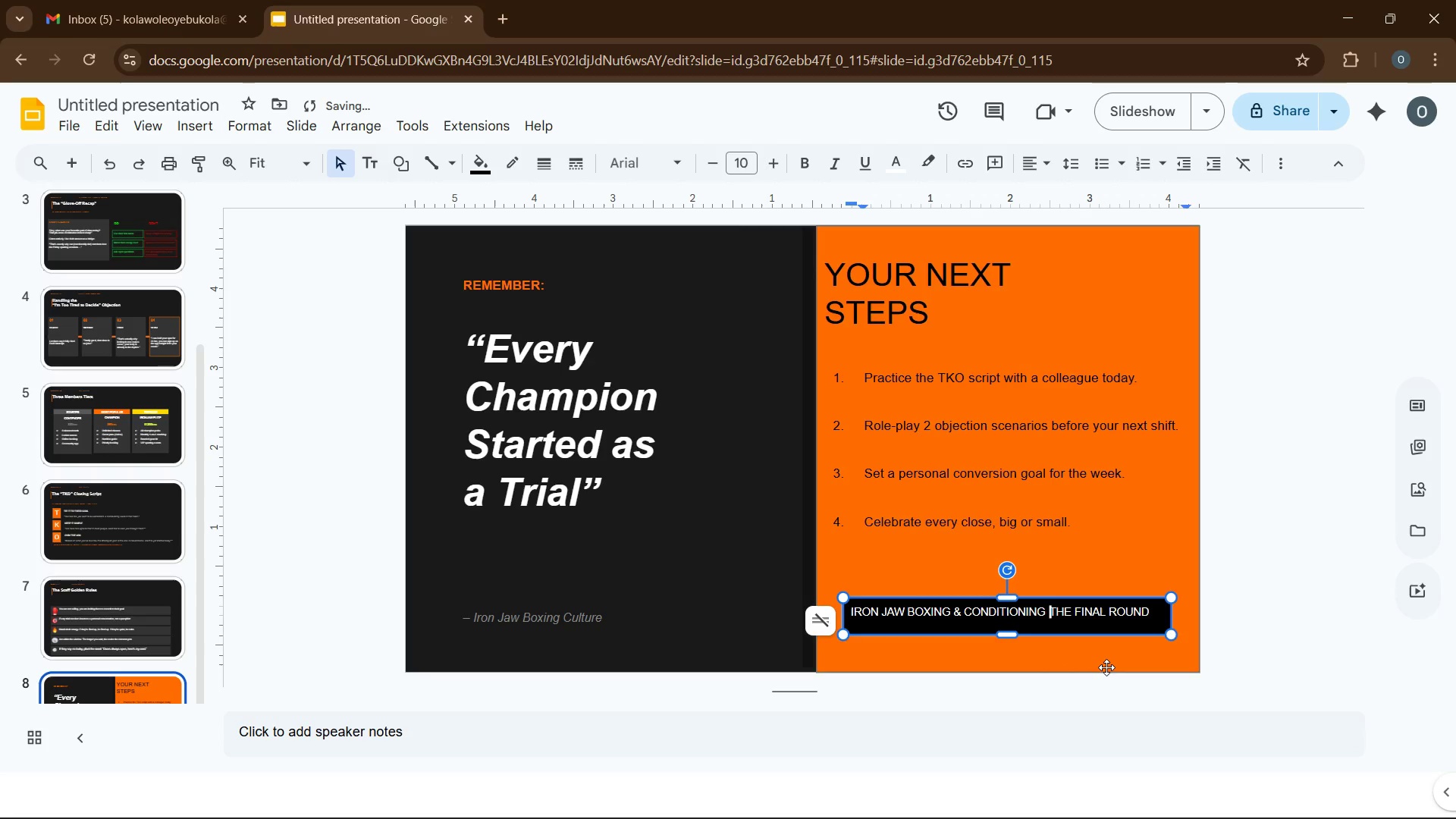 
key(Backspace)
 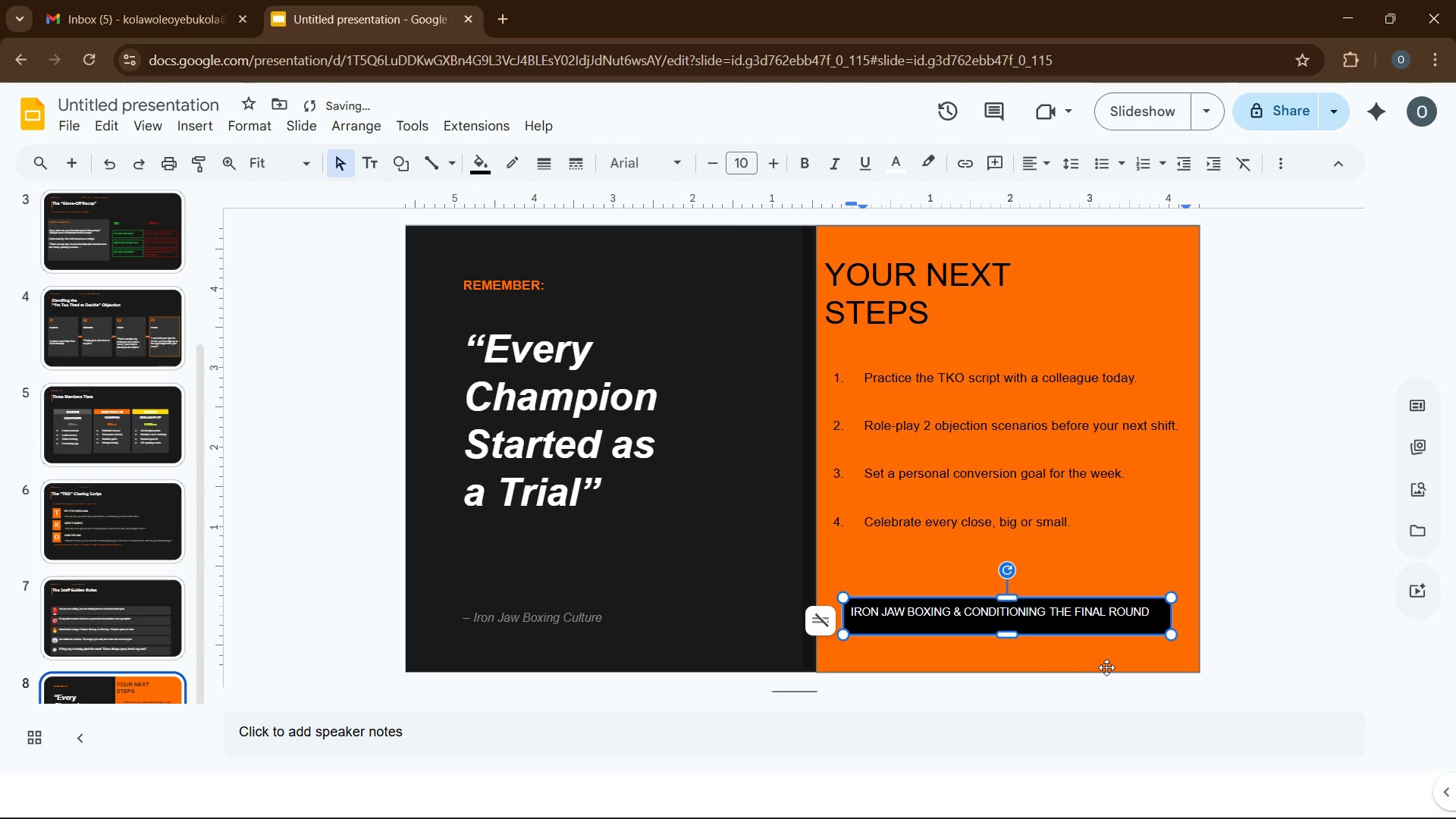 
key(Backspace)
 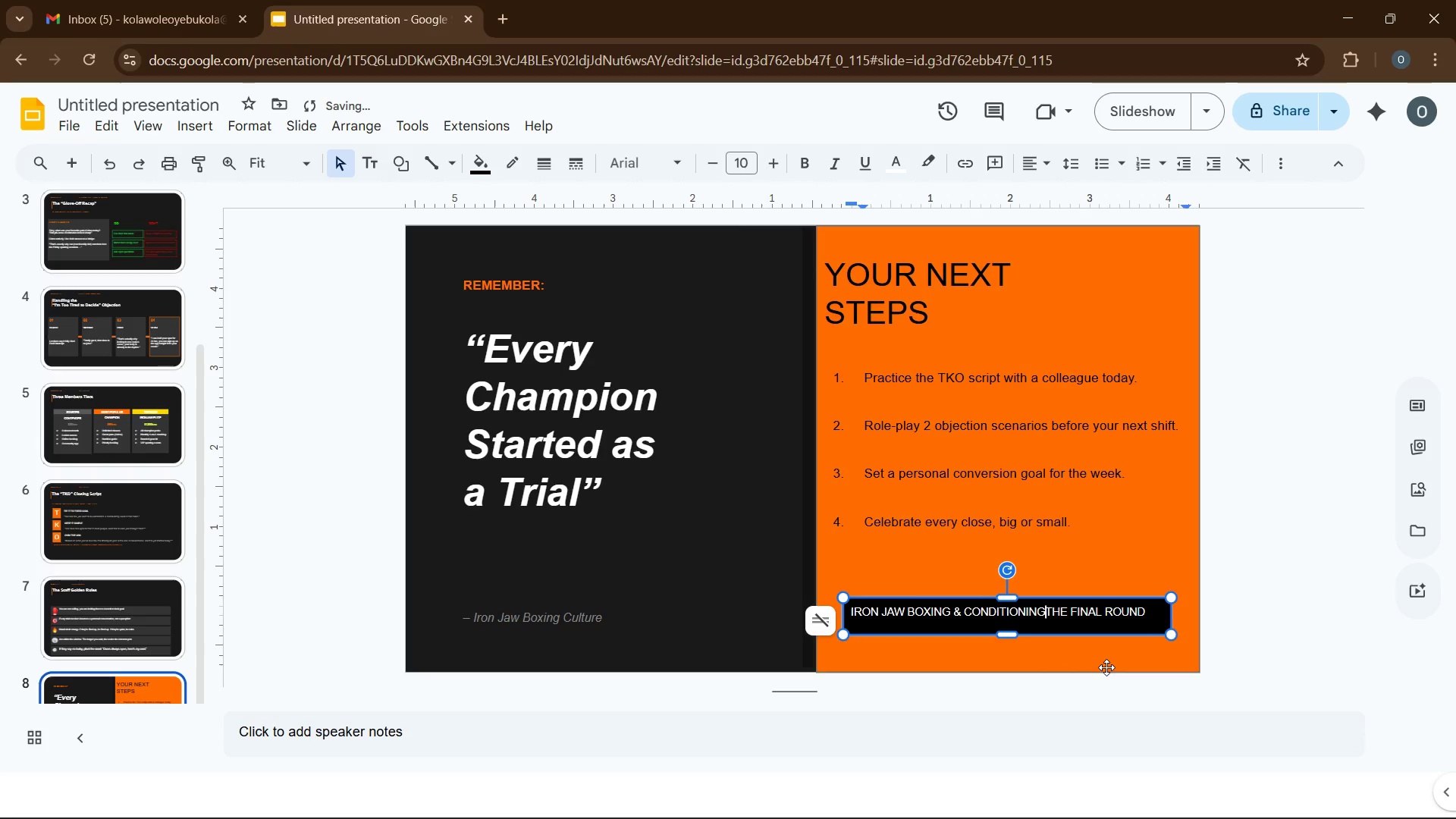 
key(Tab)
 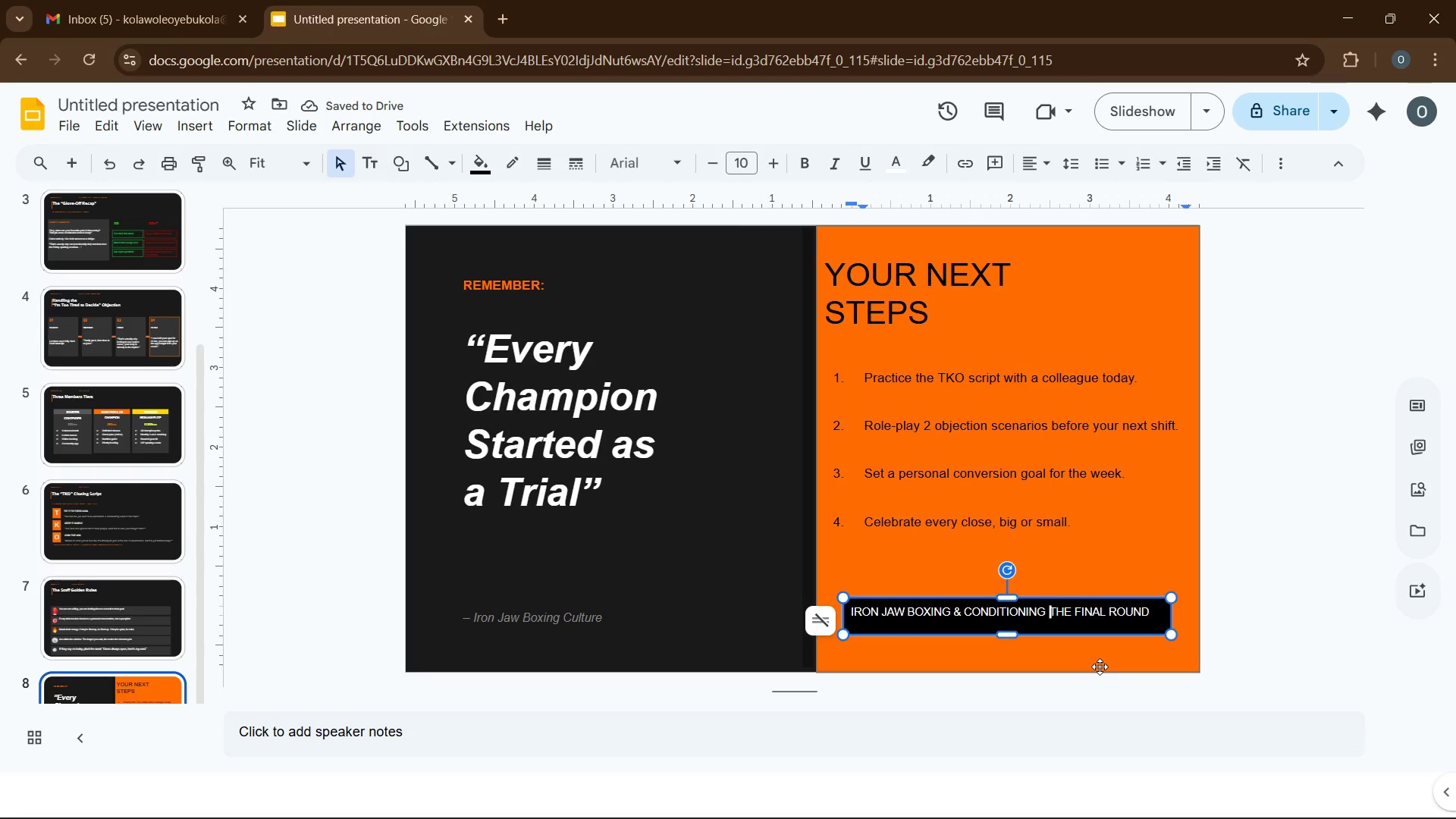 
key(Minus)
 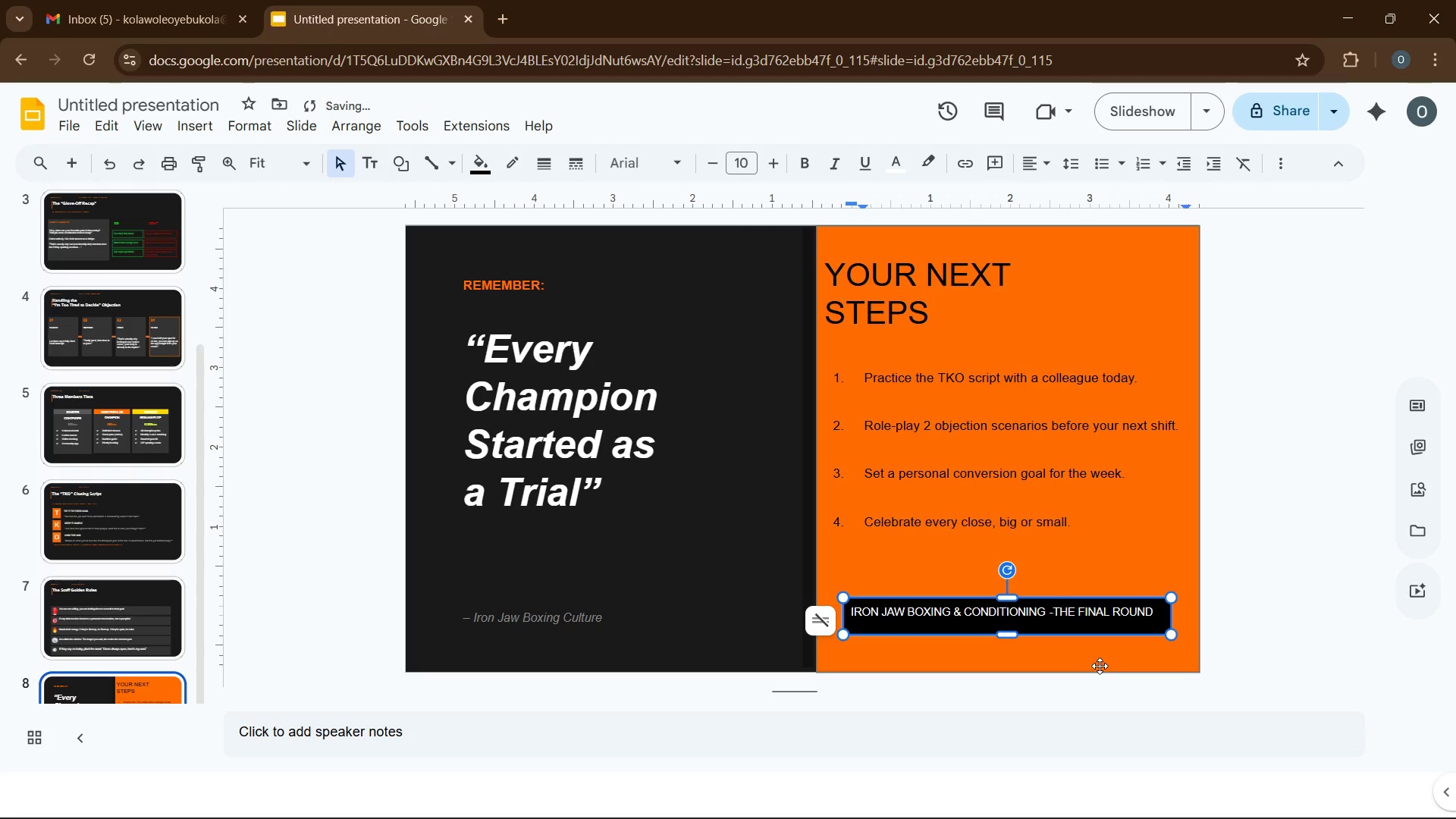 
key(Space)
 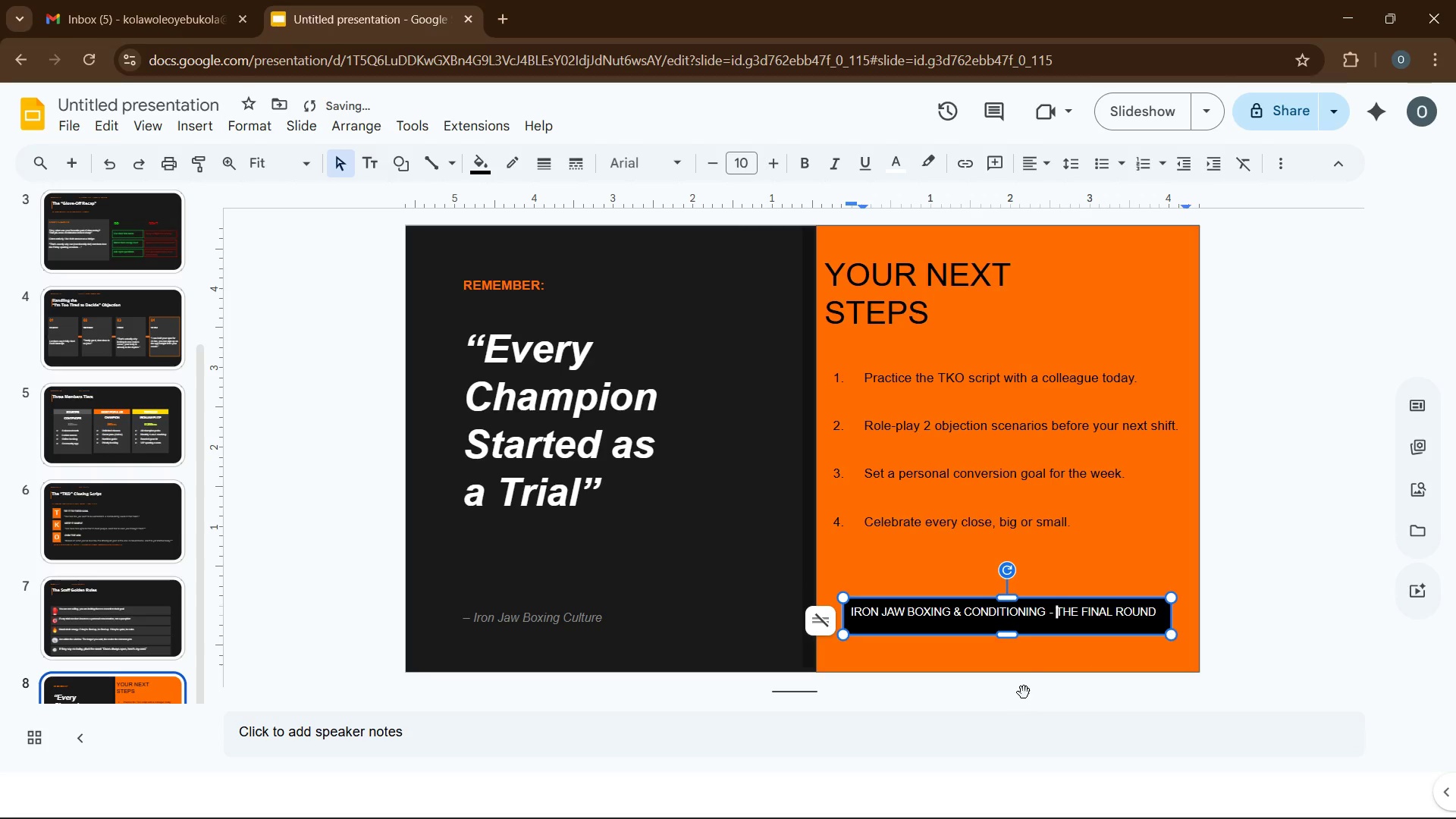 
left_click([1027, 659])
 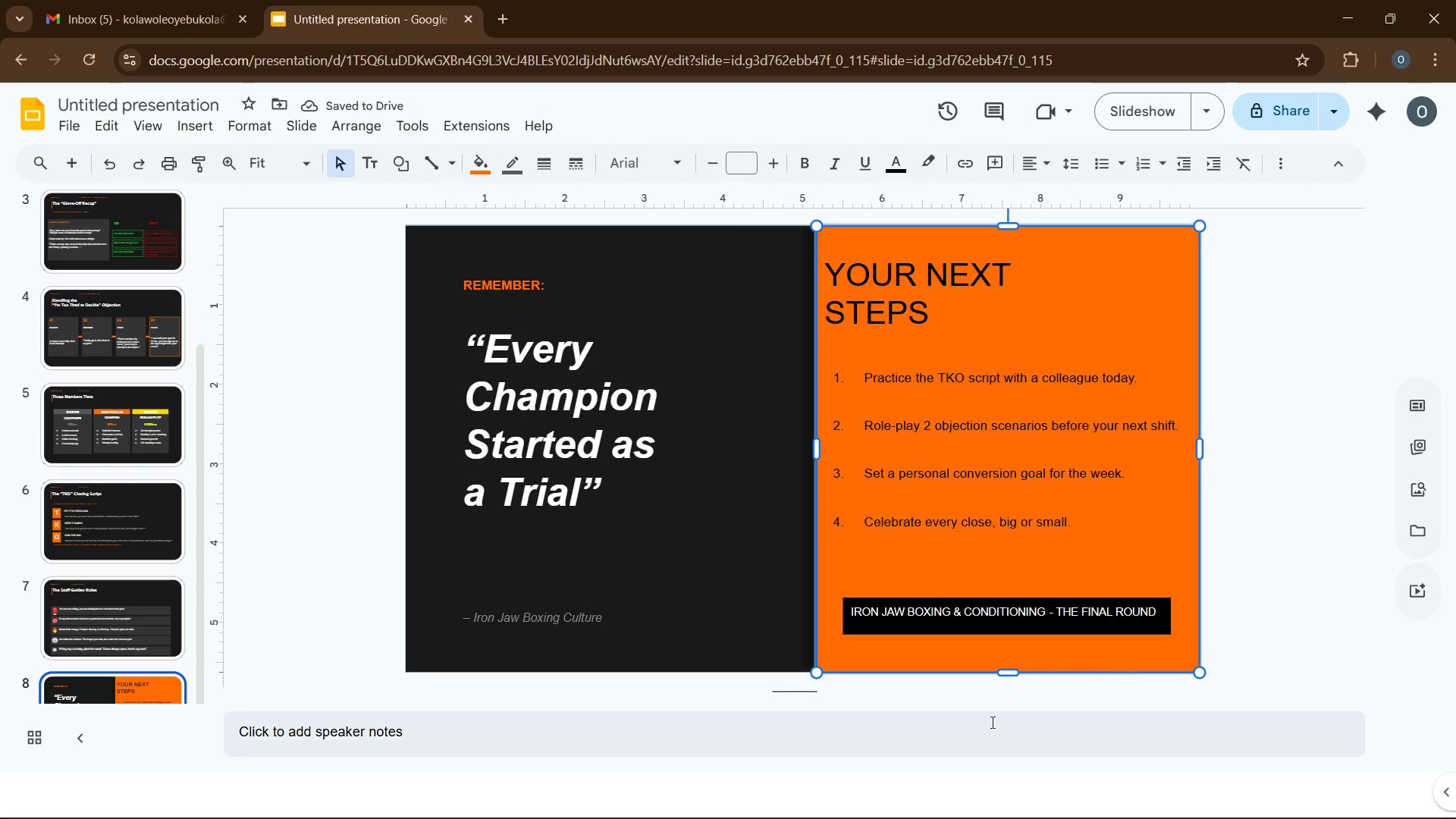 
left_click([973, 736])
 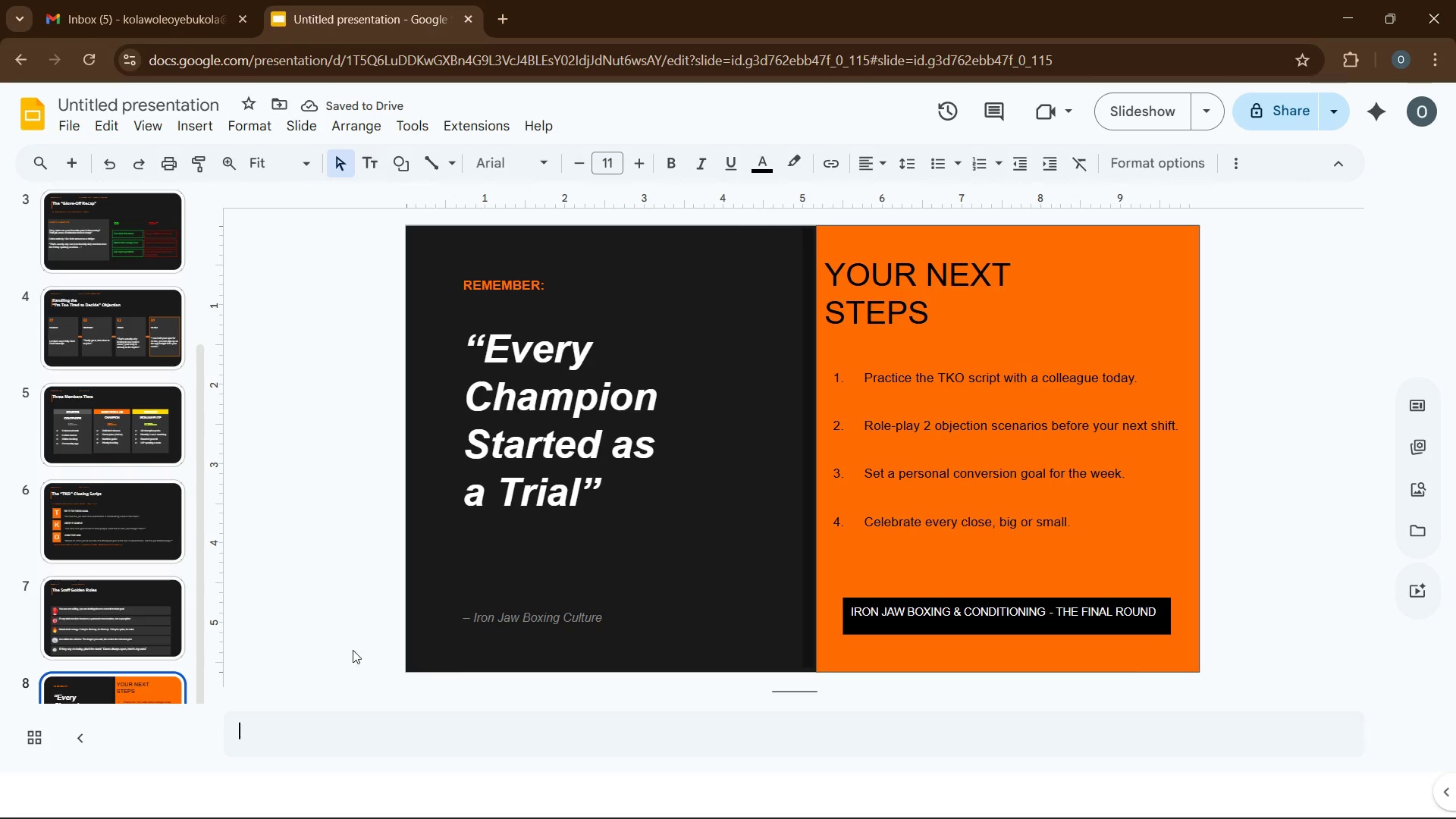 
scroll: coordinate [306, 650], scroll_direction: down, amount: 3.0
 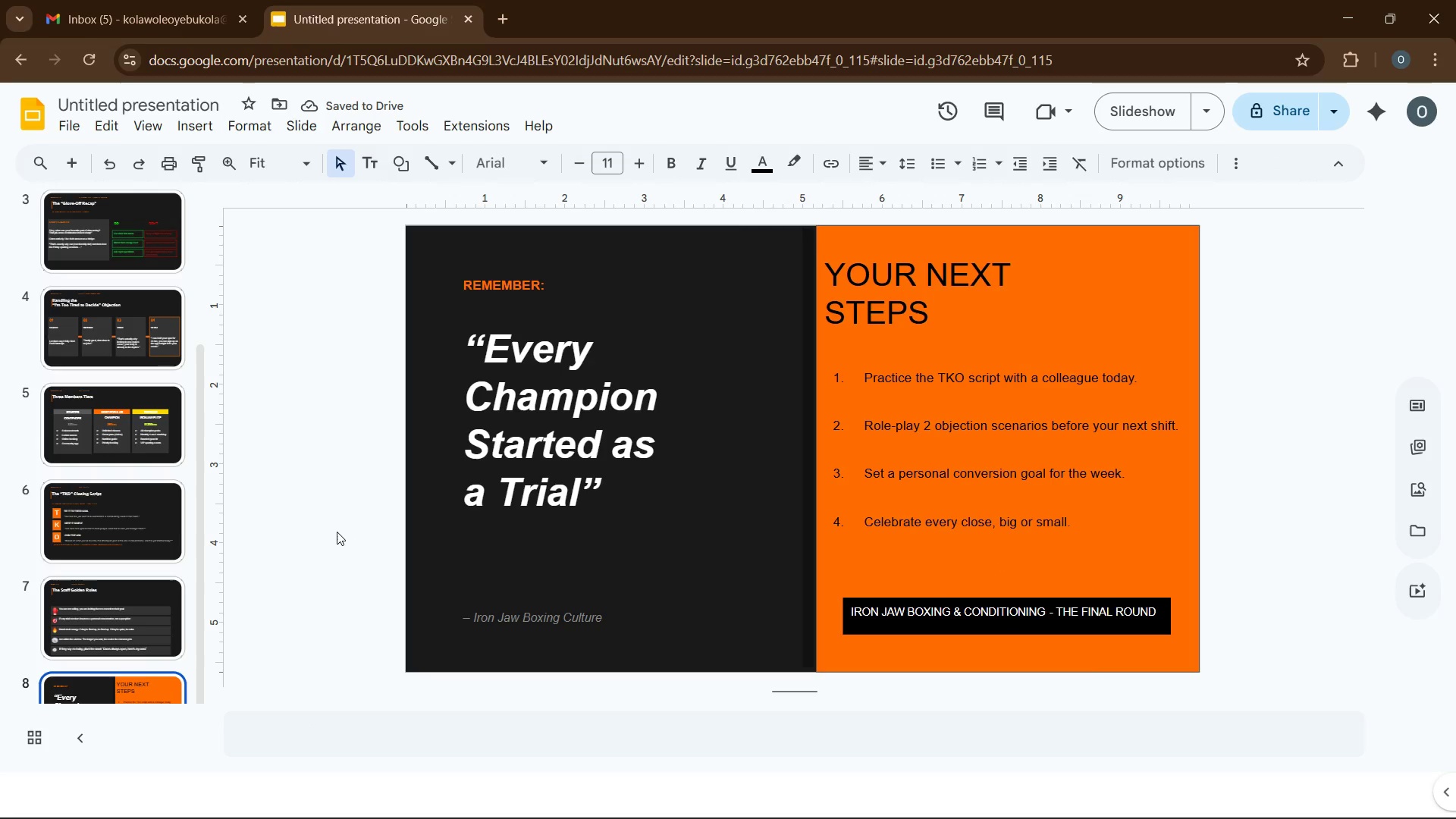 
scroll: coordinate [186, 372], scroll_direction: up, amount: 15.0
 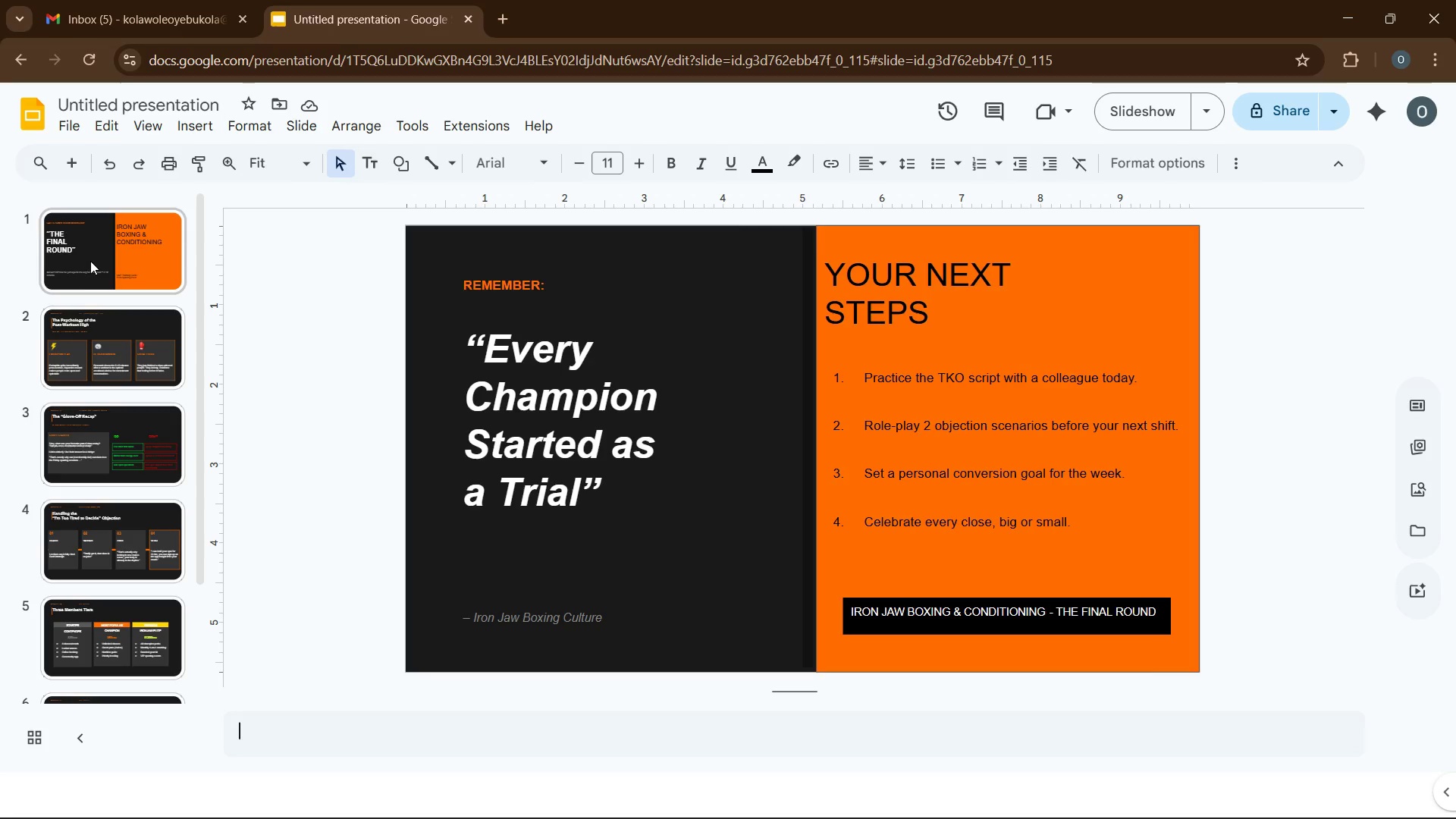 
left_click([90, 260])
 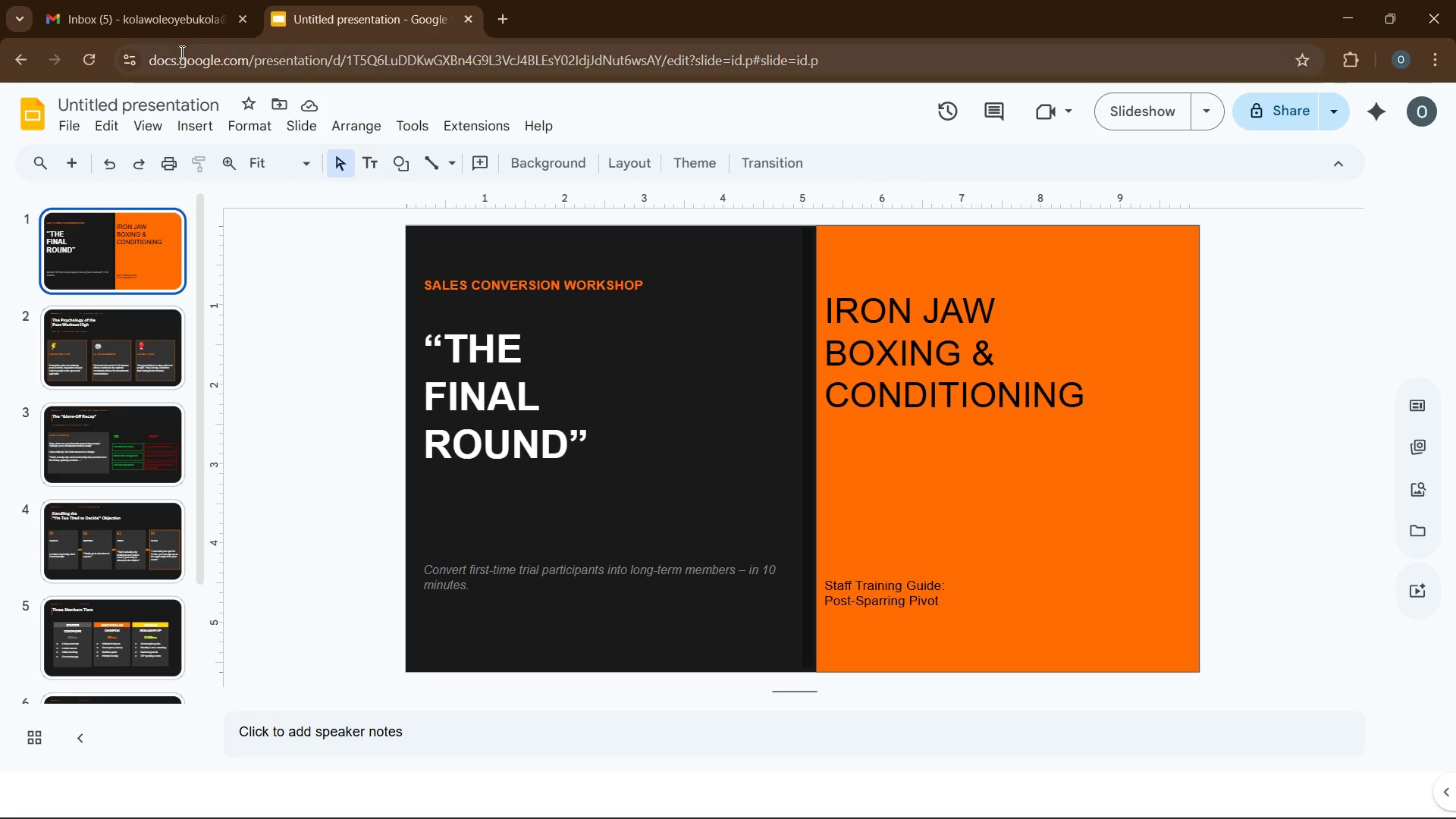 
wait(6.08)
 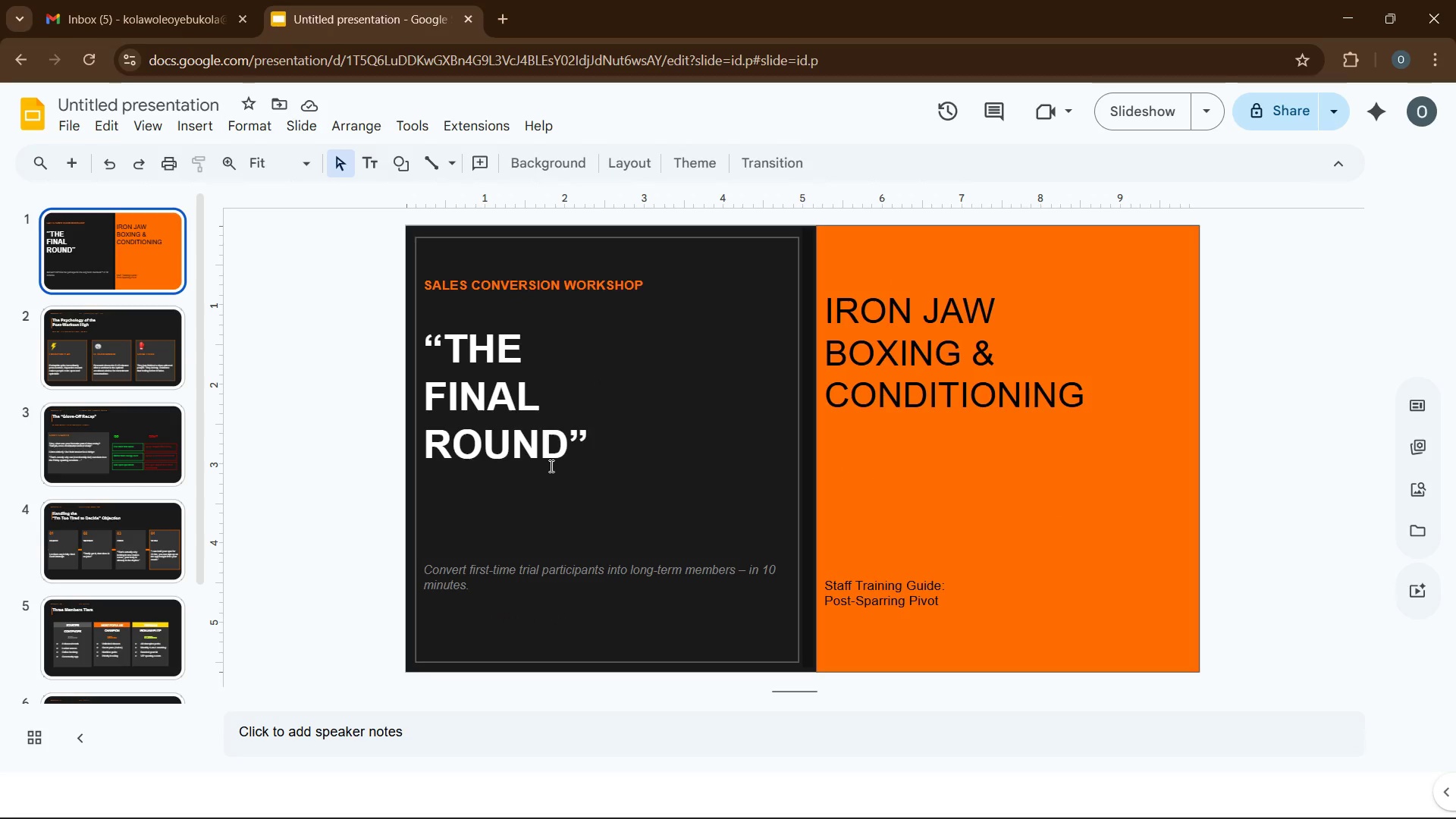 
left_click([165, 23])
 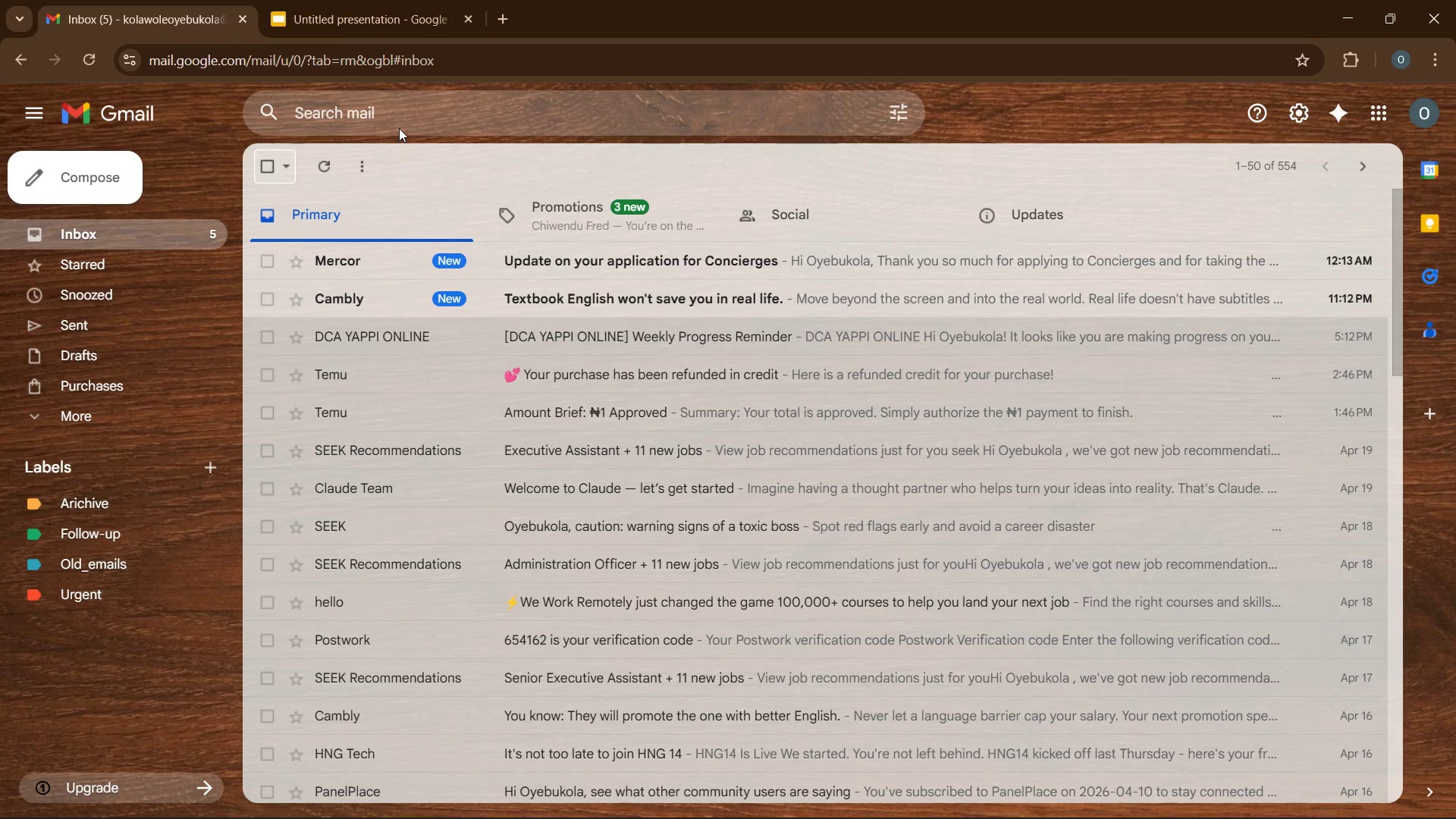 
wait(14.26)
 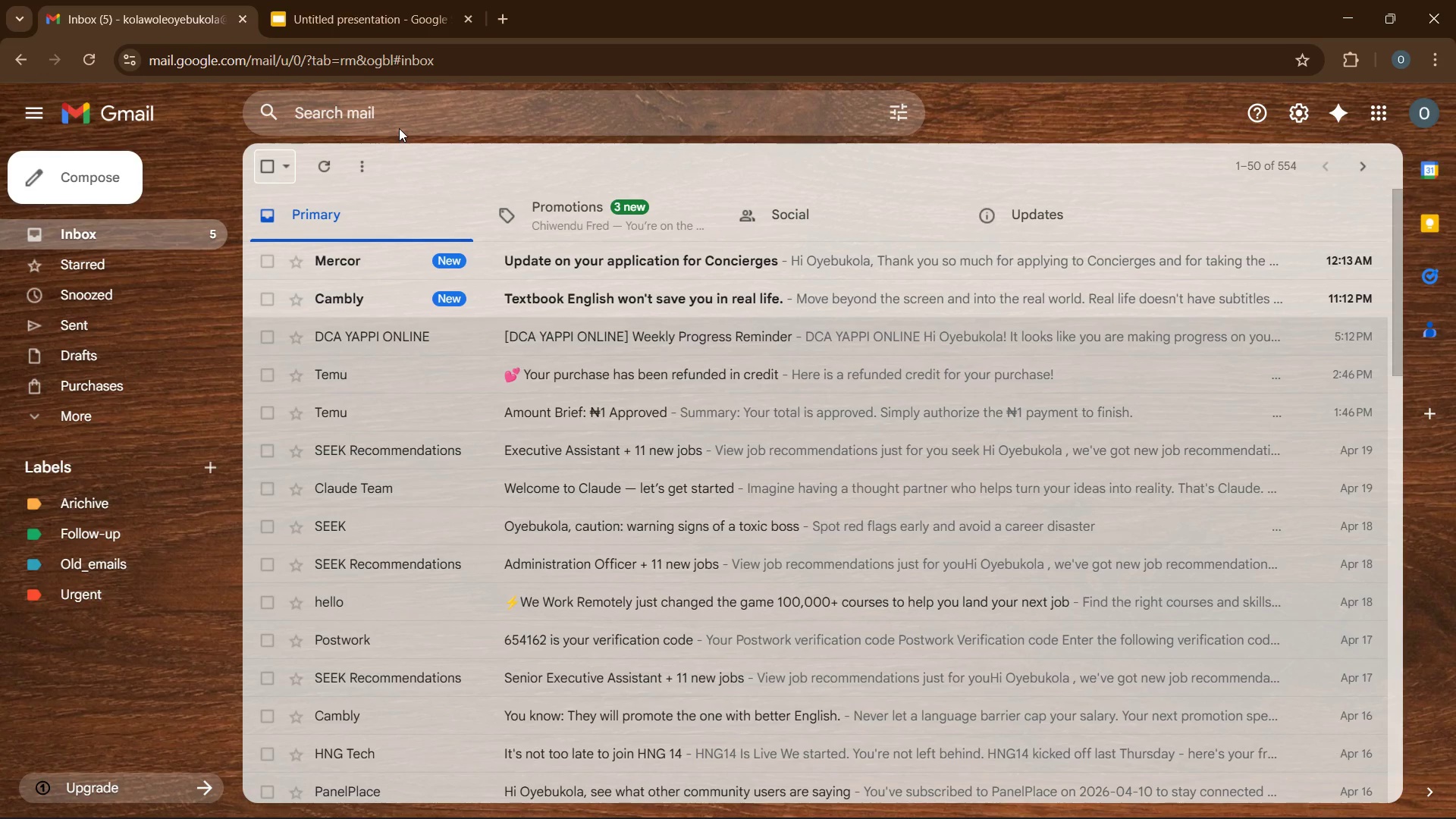 
left_click([240, 18])
 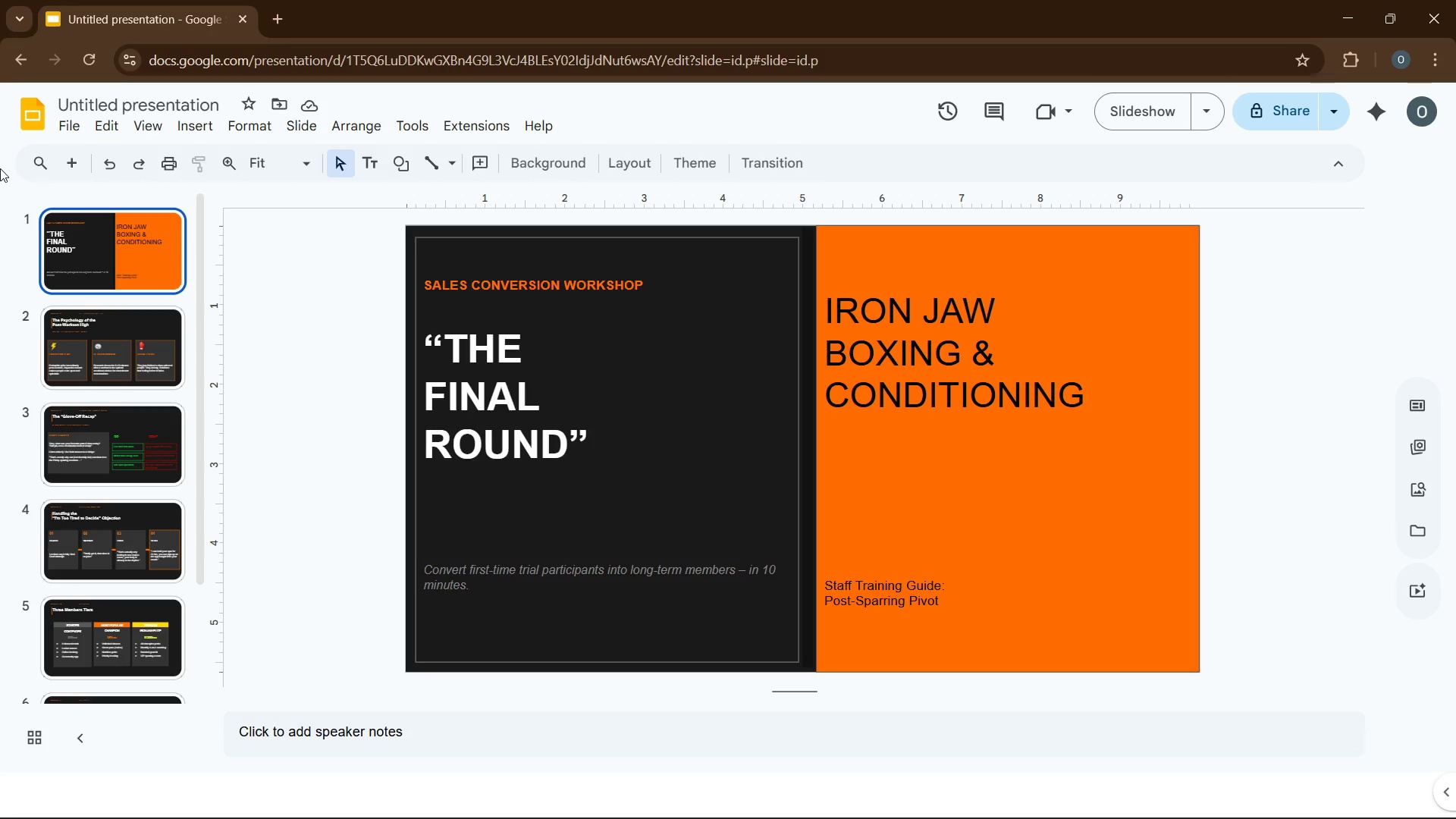 
wait(18.64)
 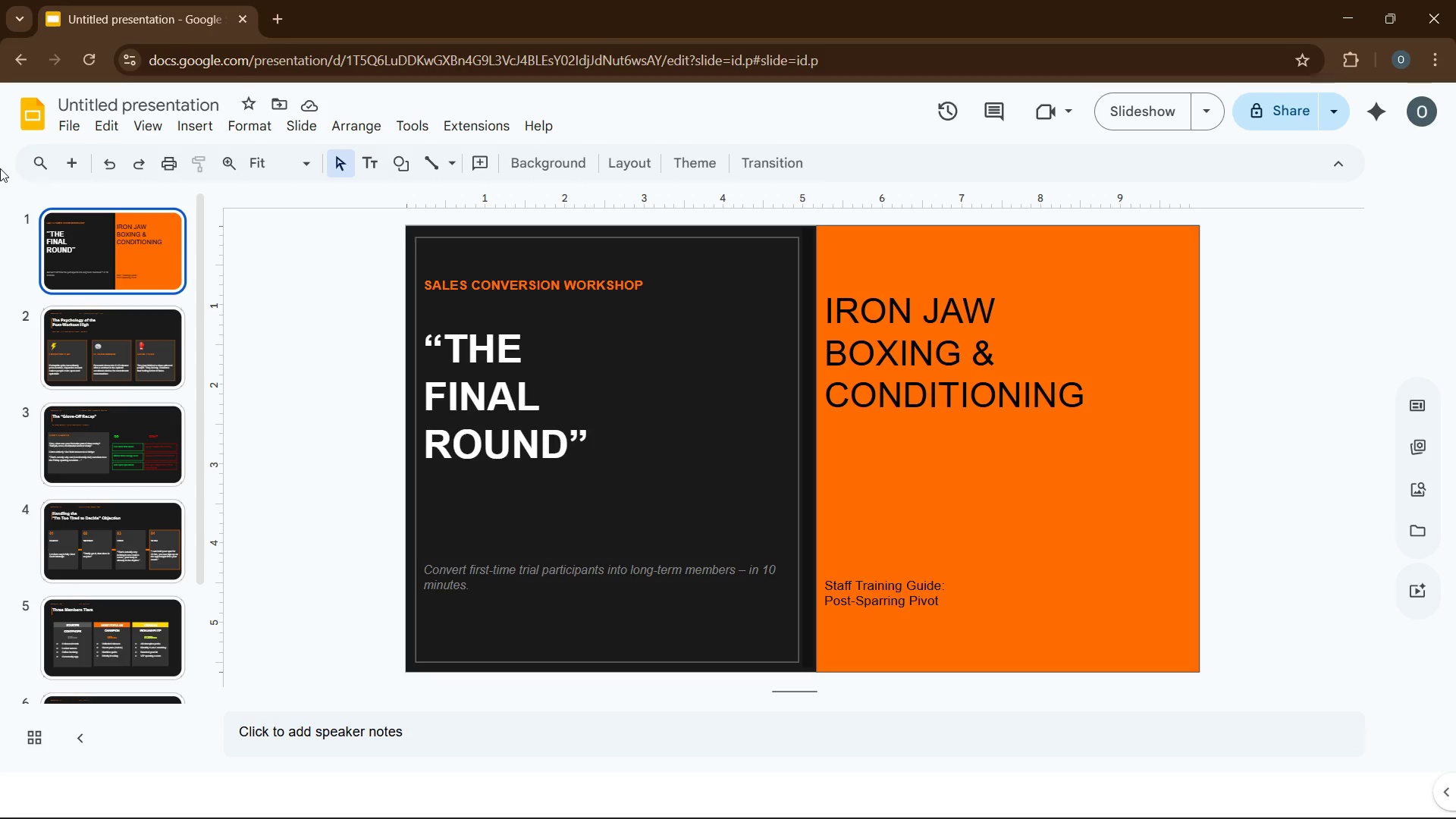 
left_click([89, 335])
 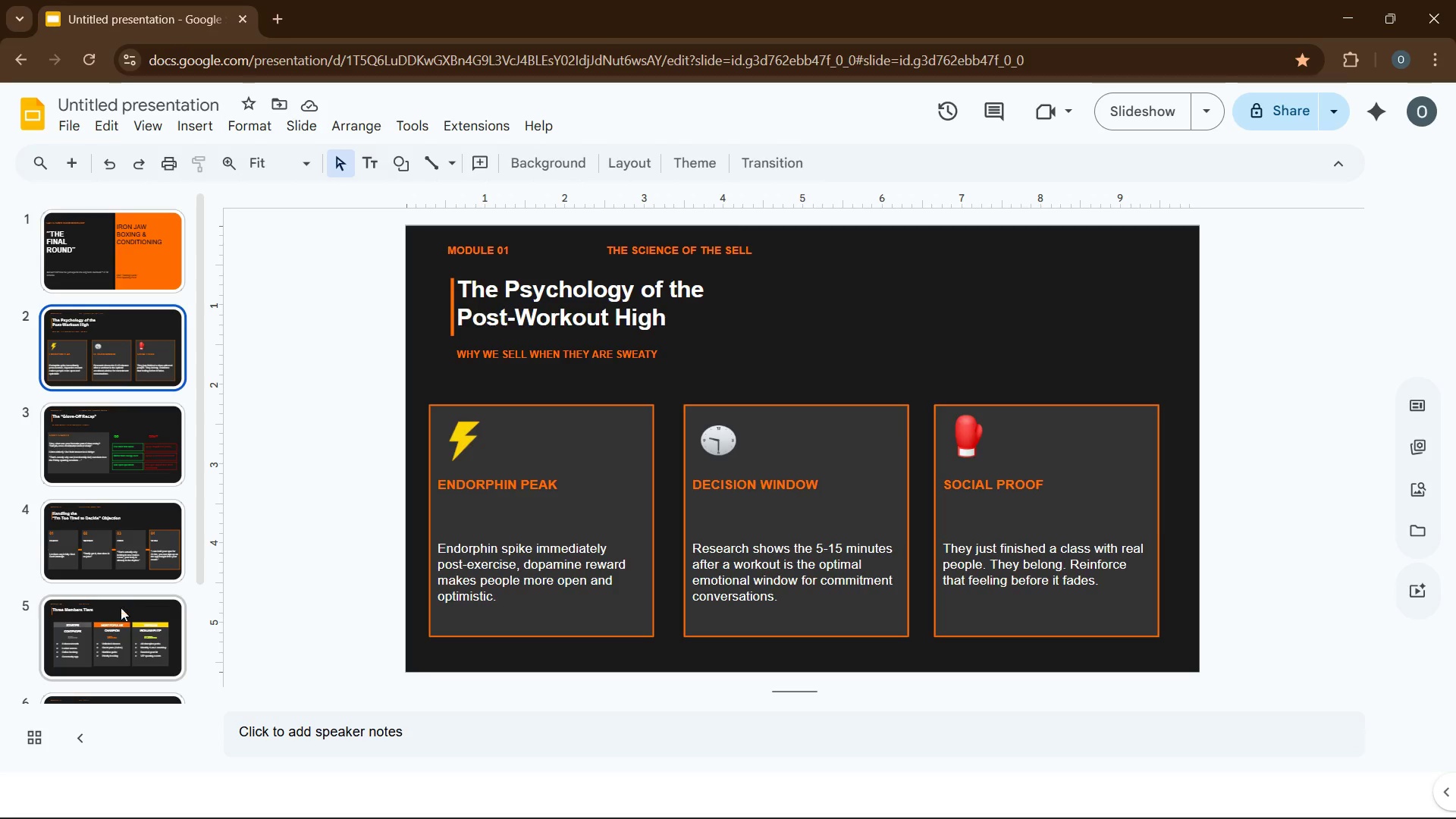 
wait(5.22)
 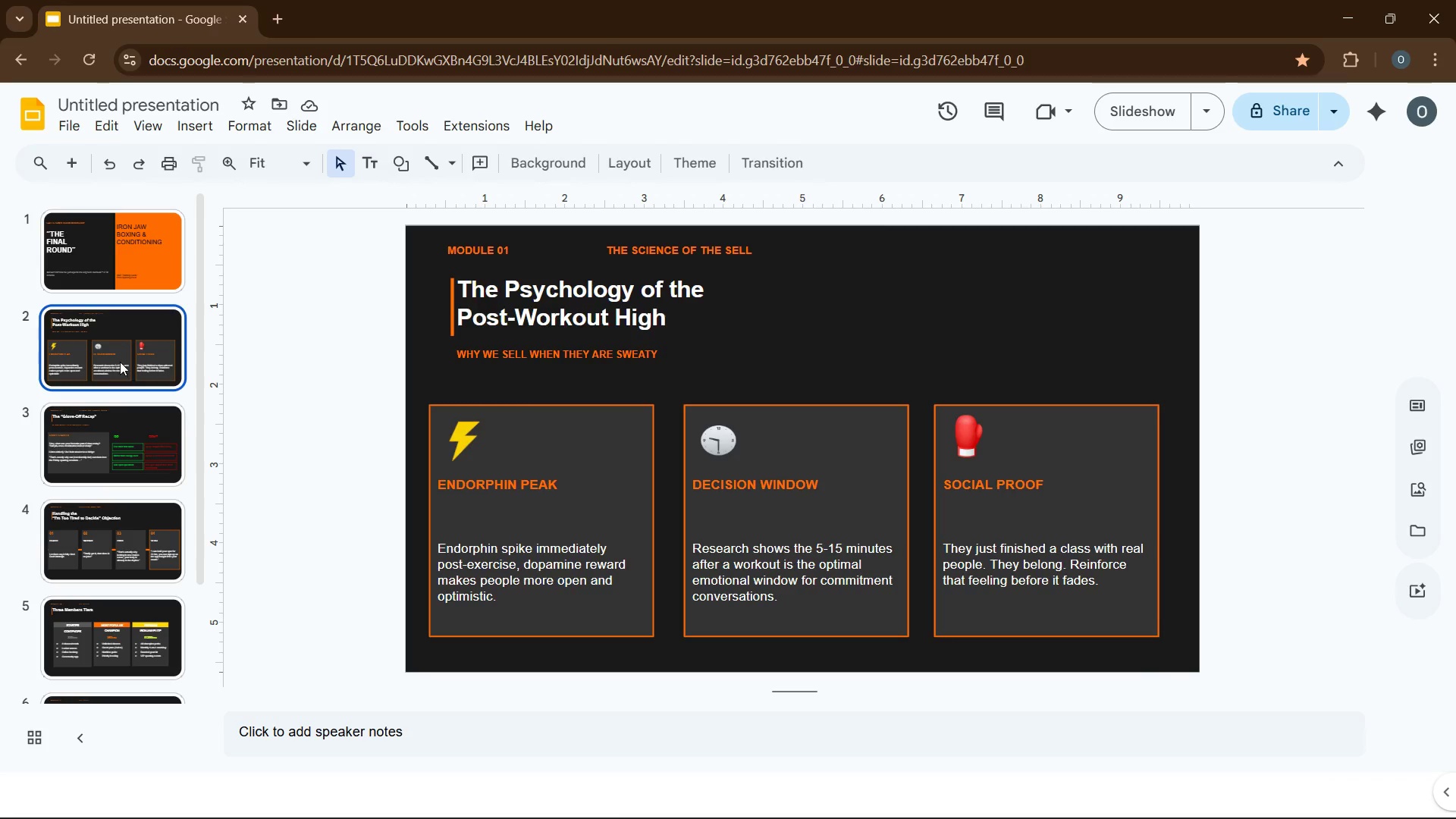 
left_click([103, 470])
 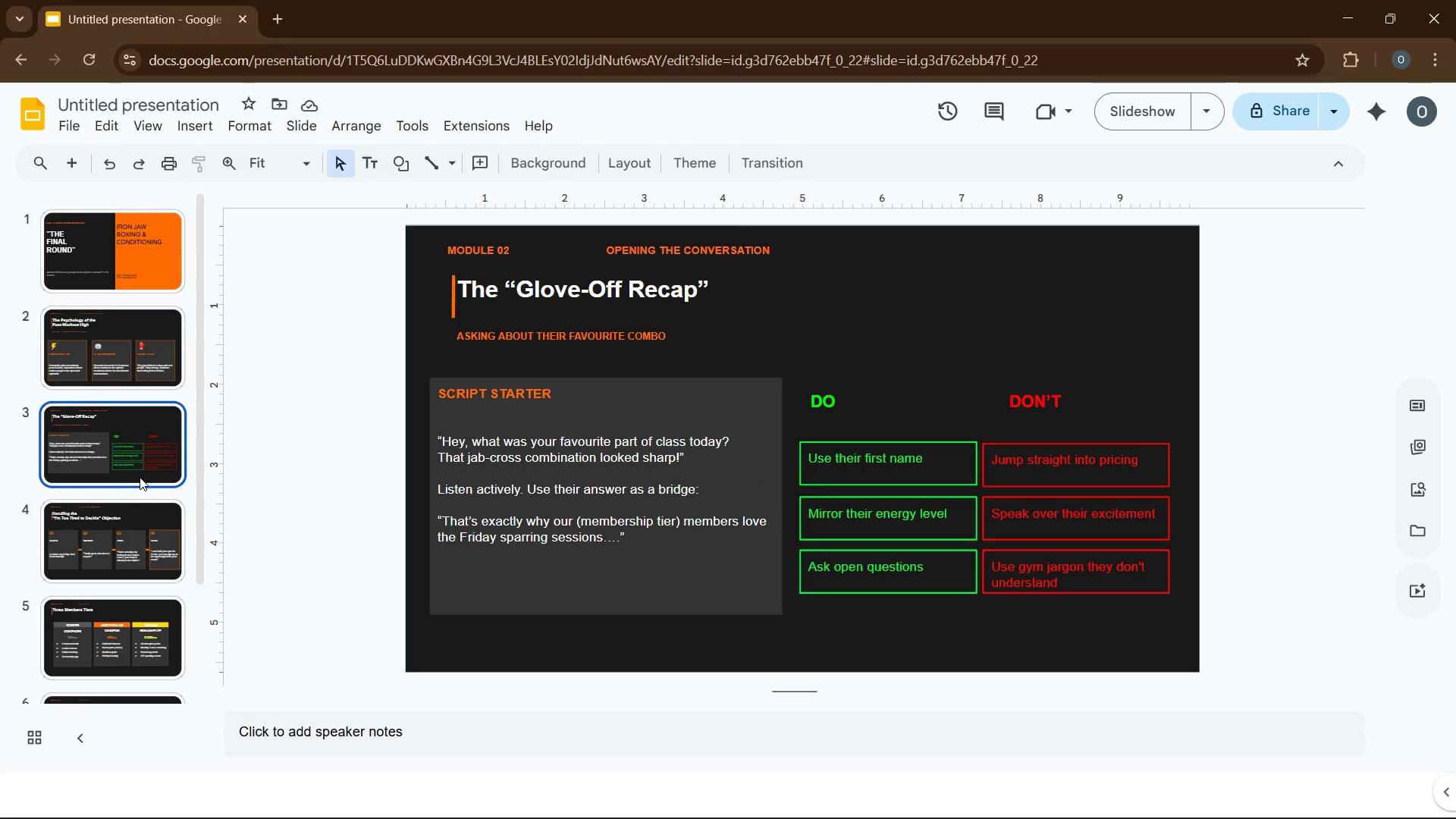 
wait(5.84)
 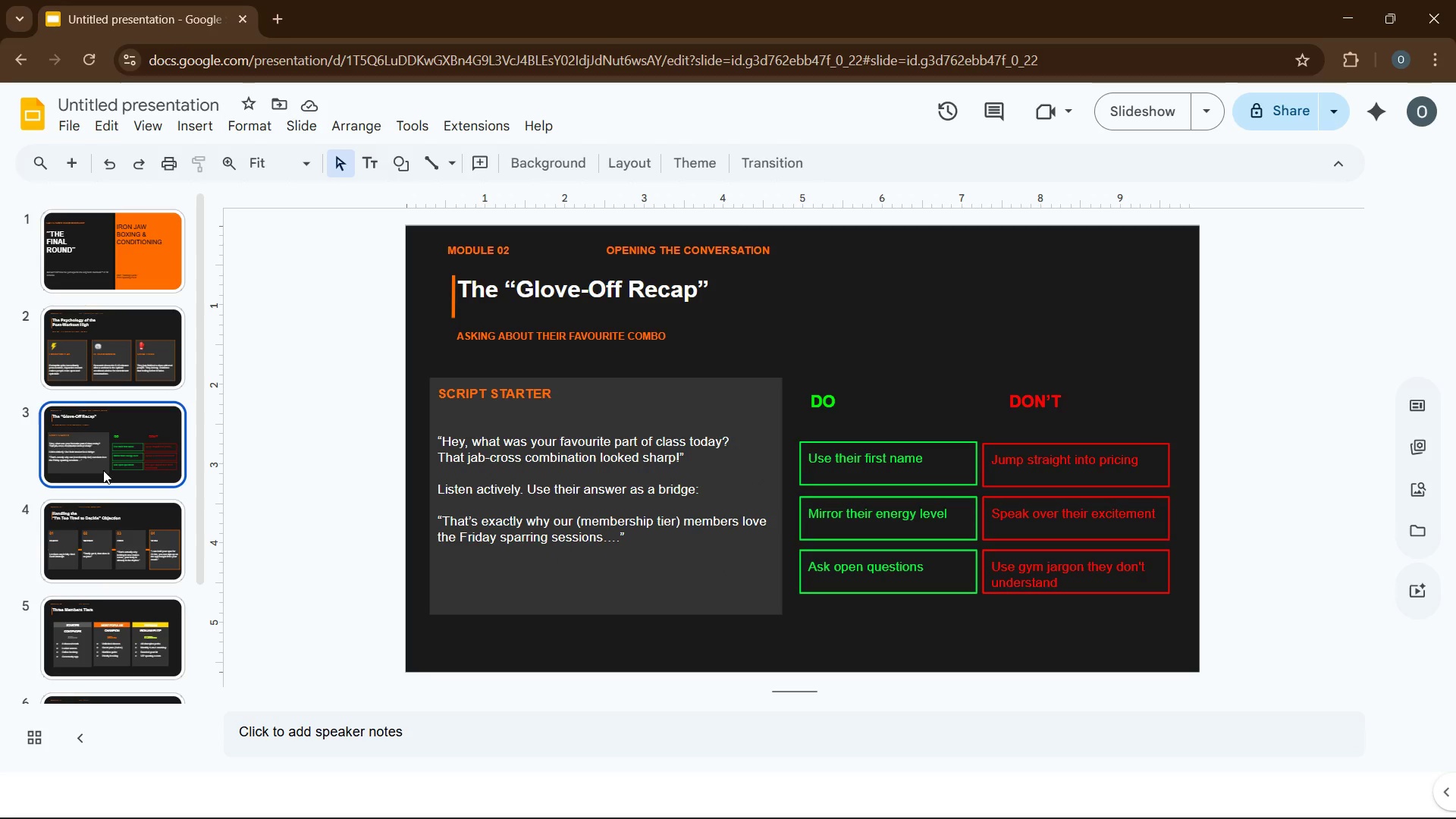 
left_click([124, 534])
 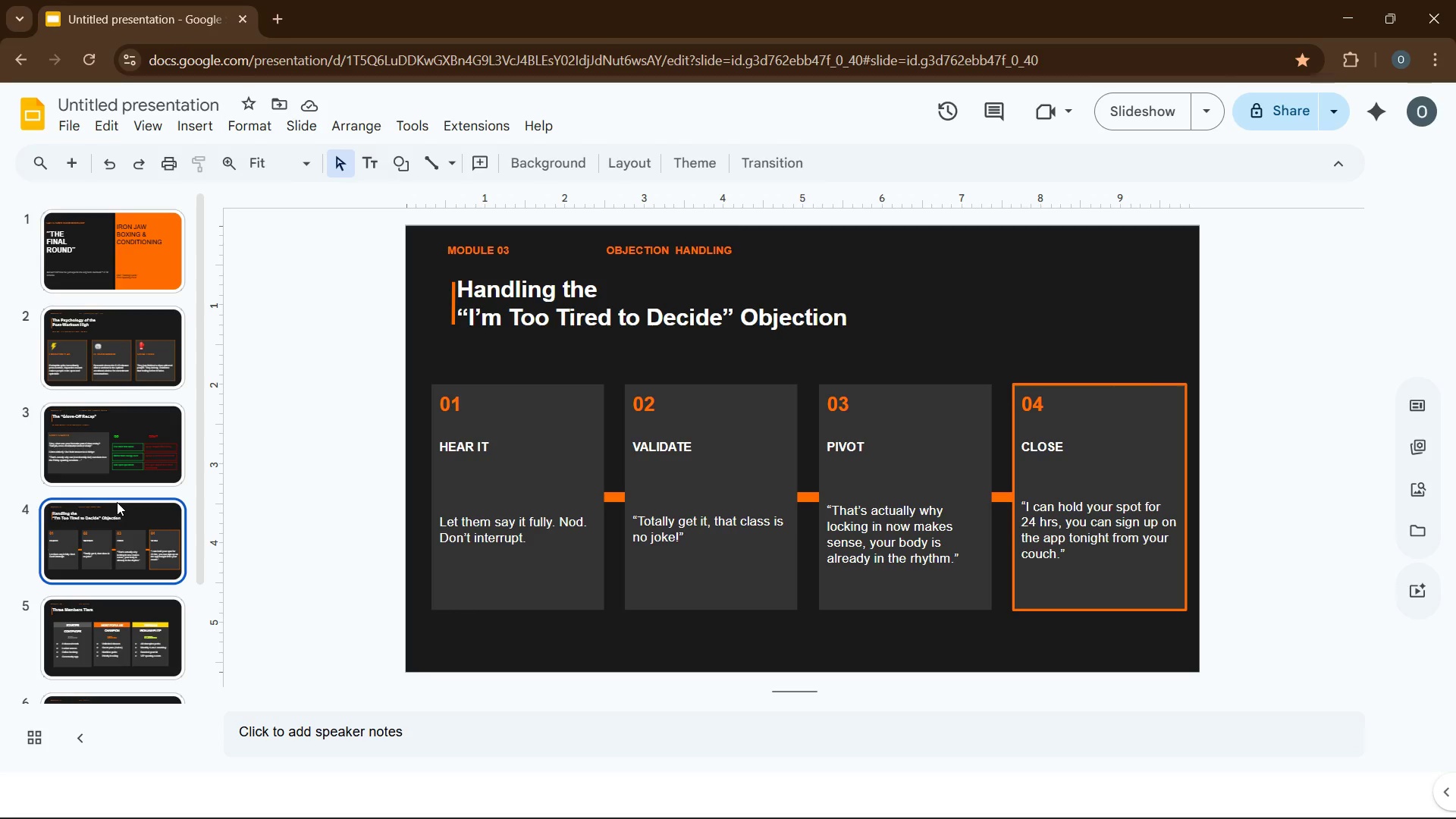 
wait(9.73)
 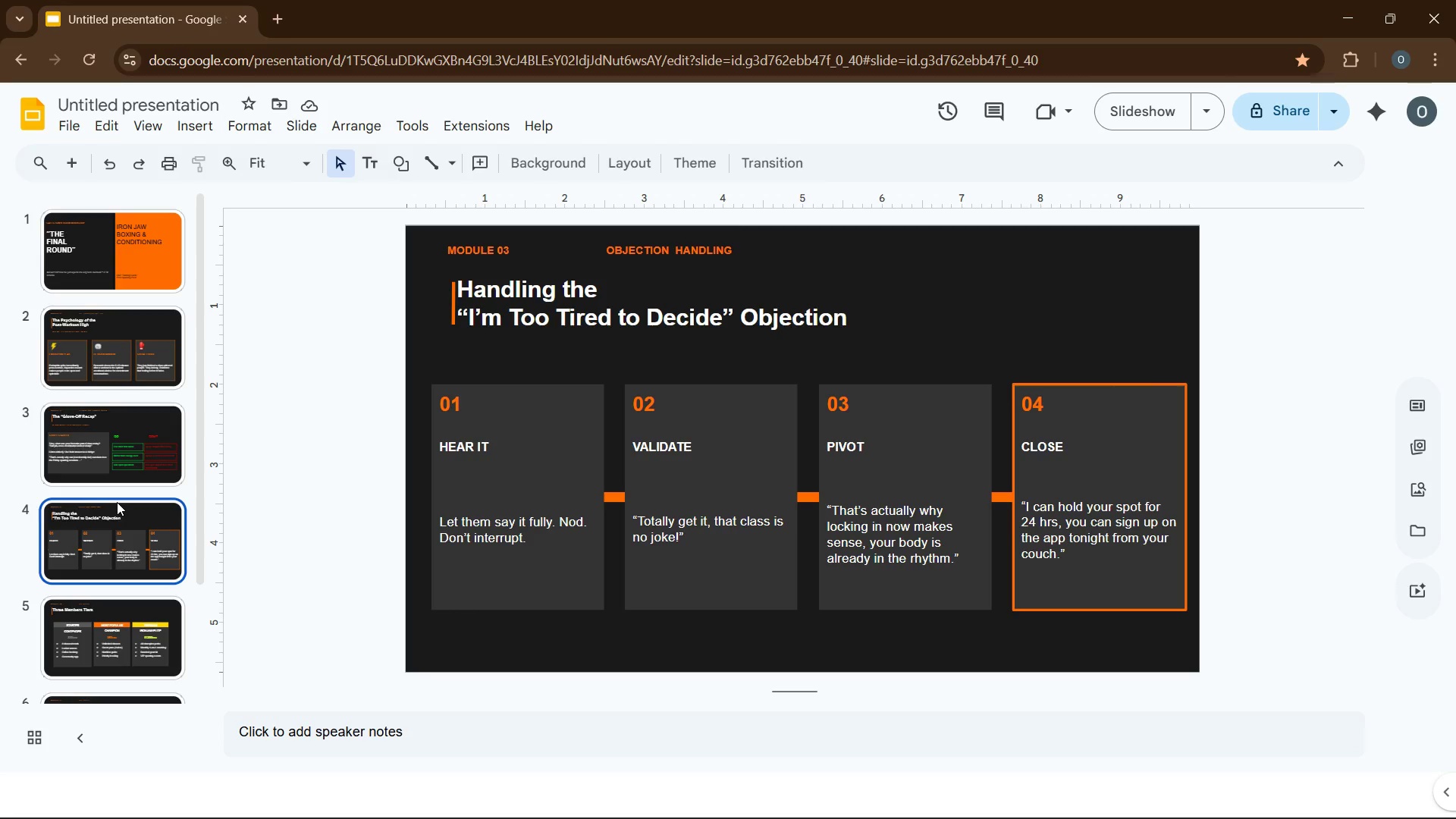 
scroll: coordinate [156, 574], scroll_direction: down, amount: 3.0
 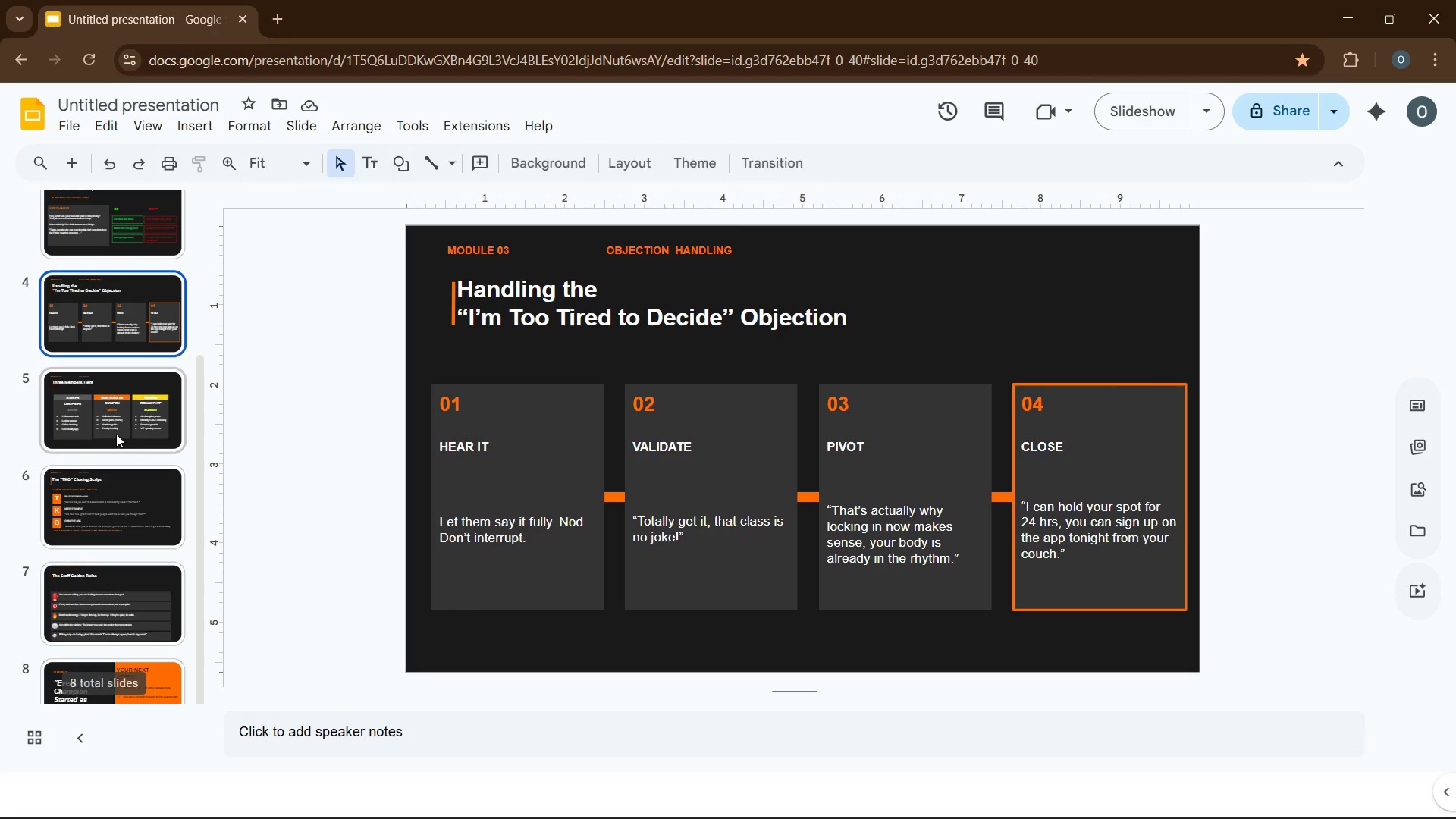 
left_click([116, 433])
 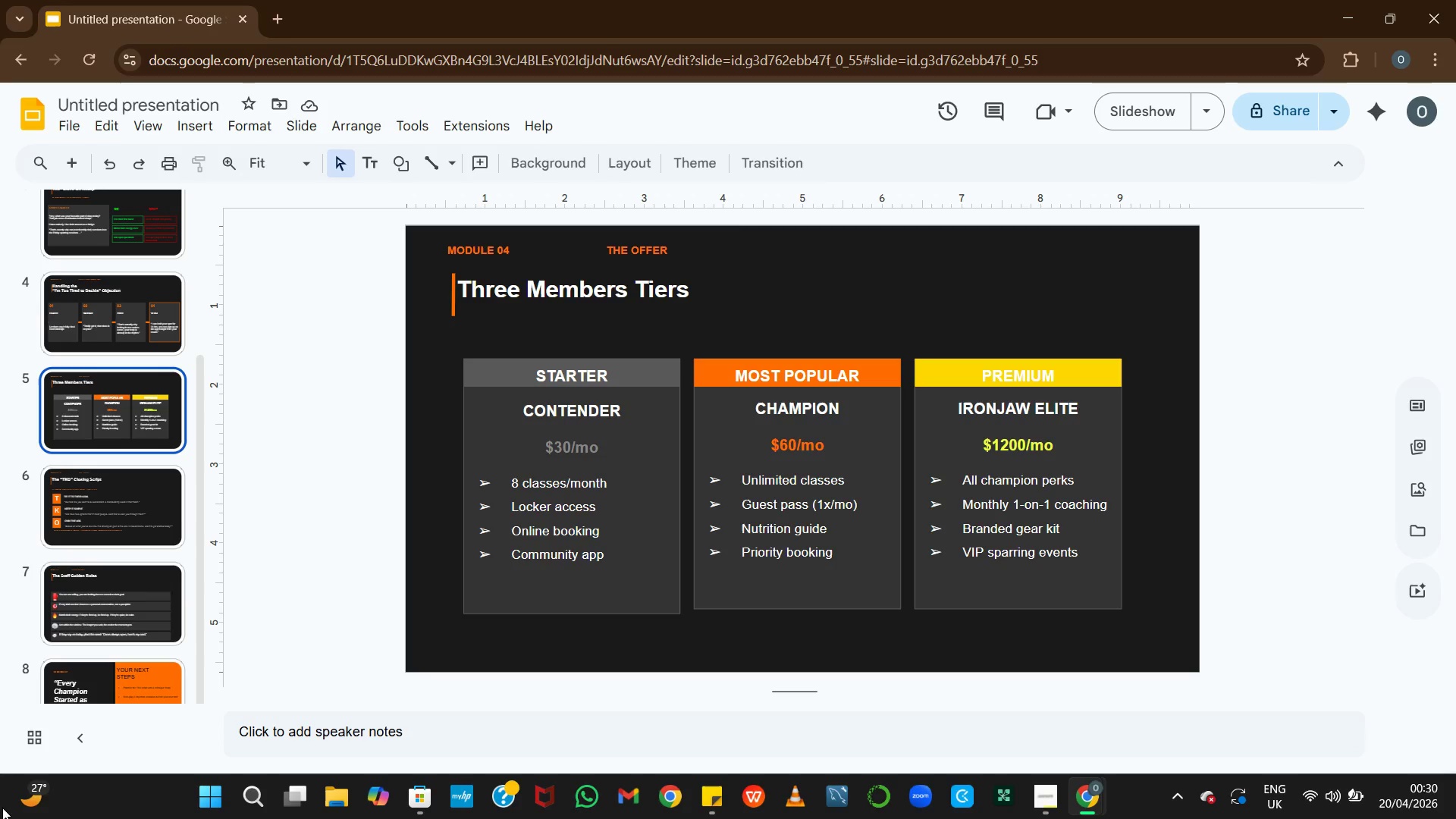 
wait(34.56)
 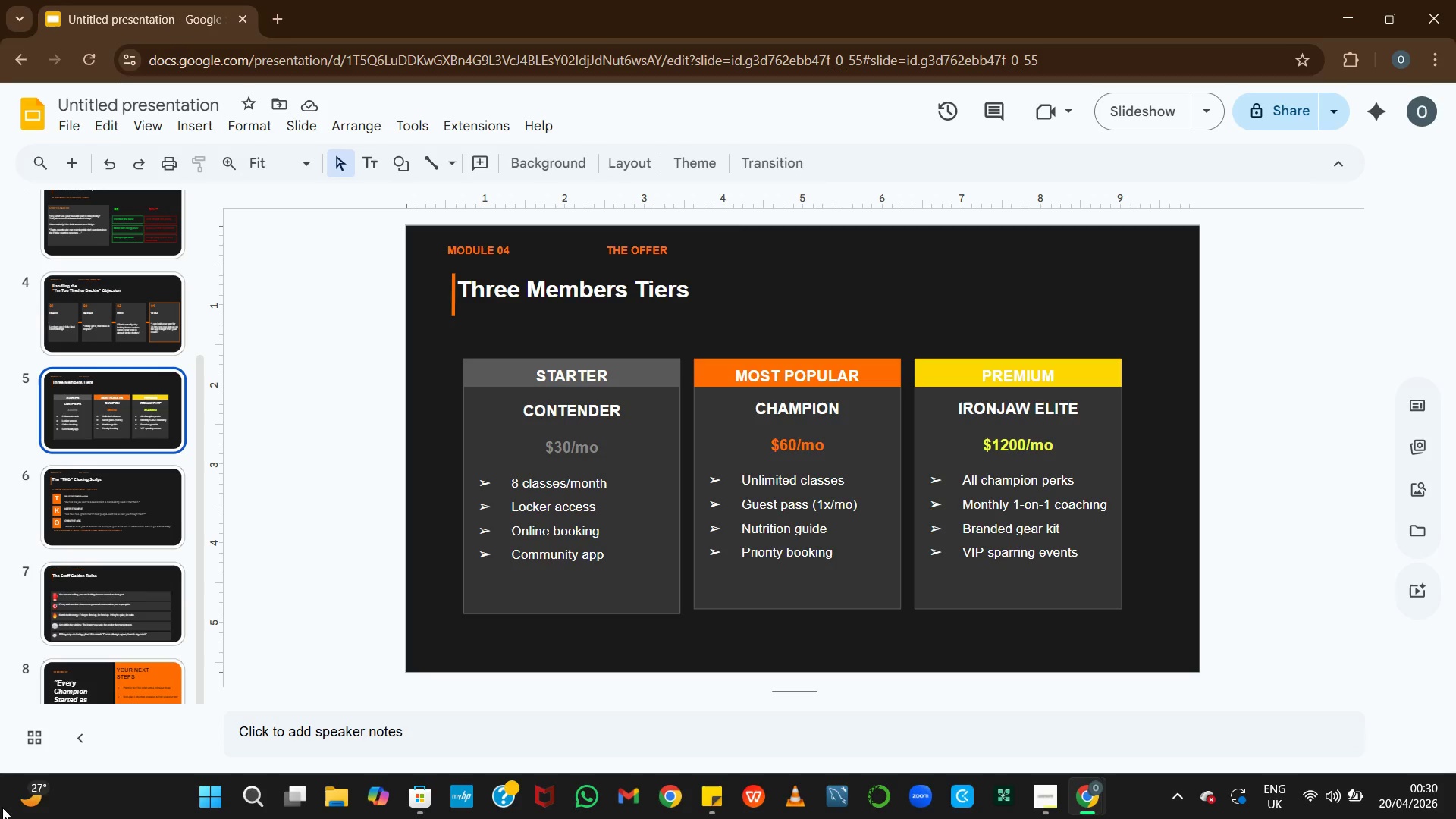 
right_click([0, 818])
 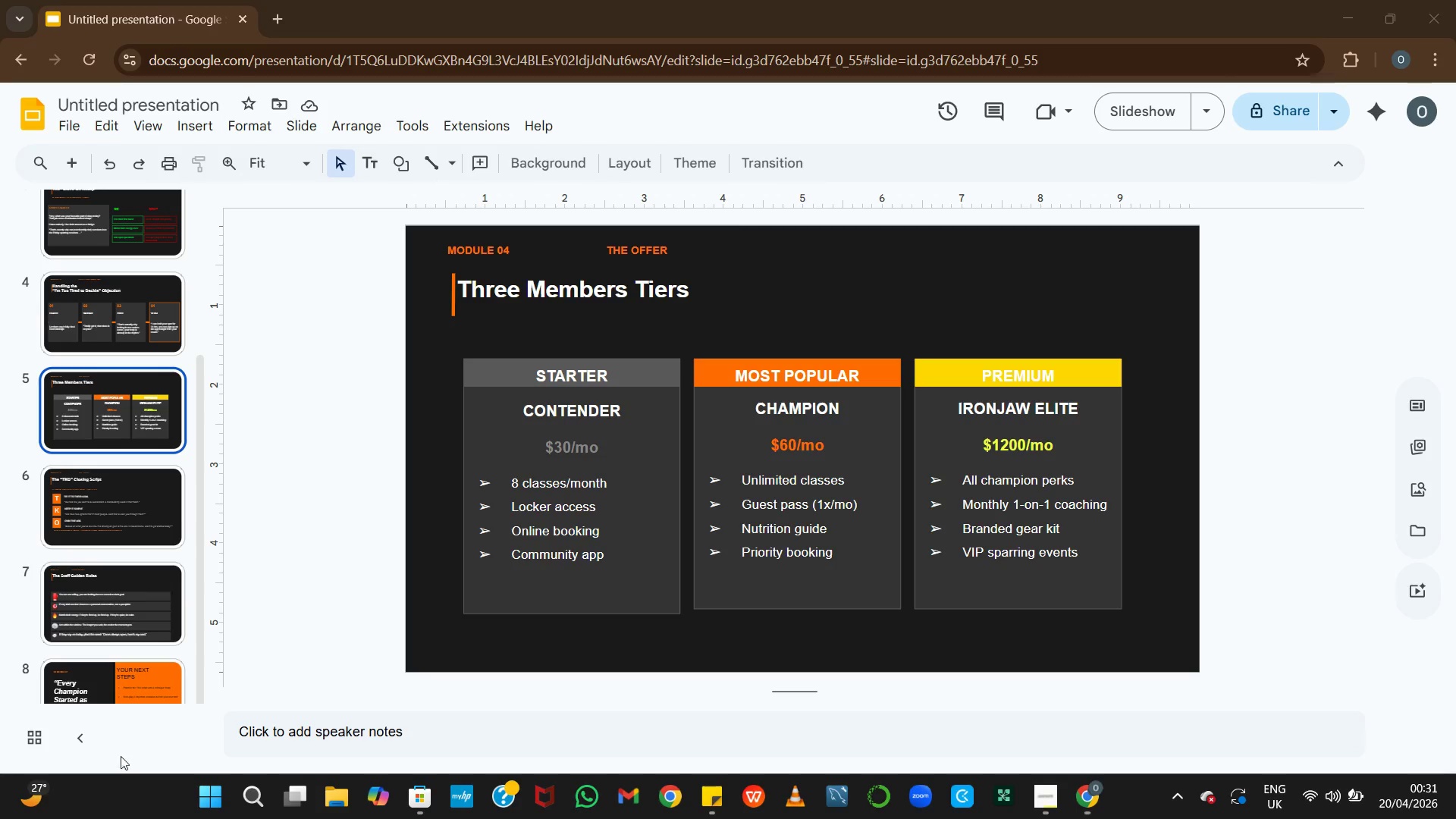 
mouse_move([96, 694])
 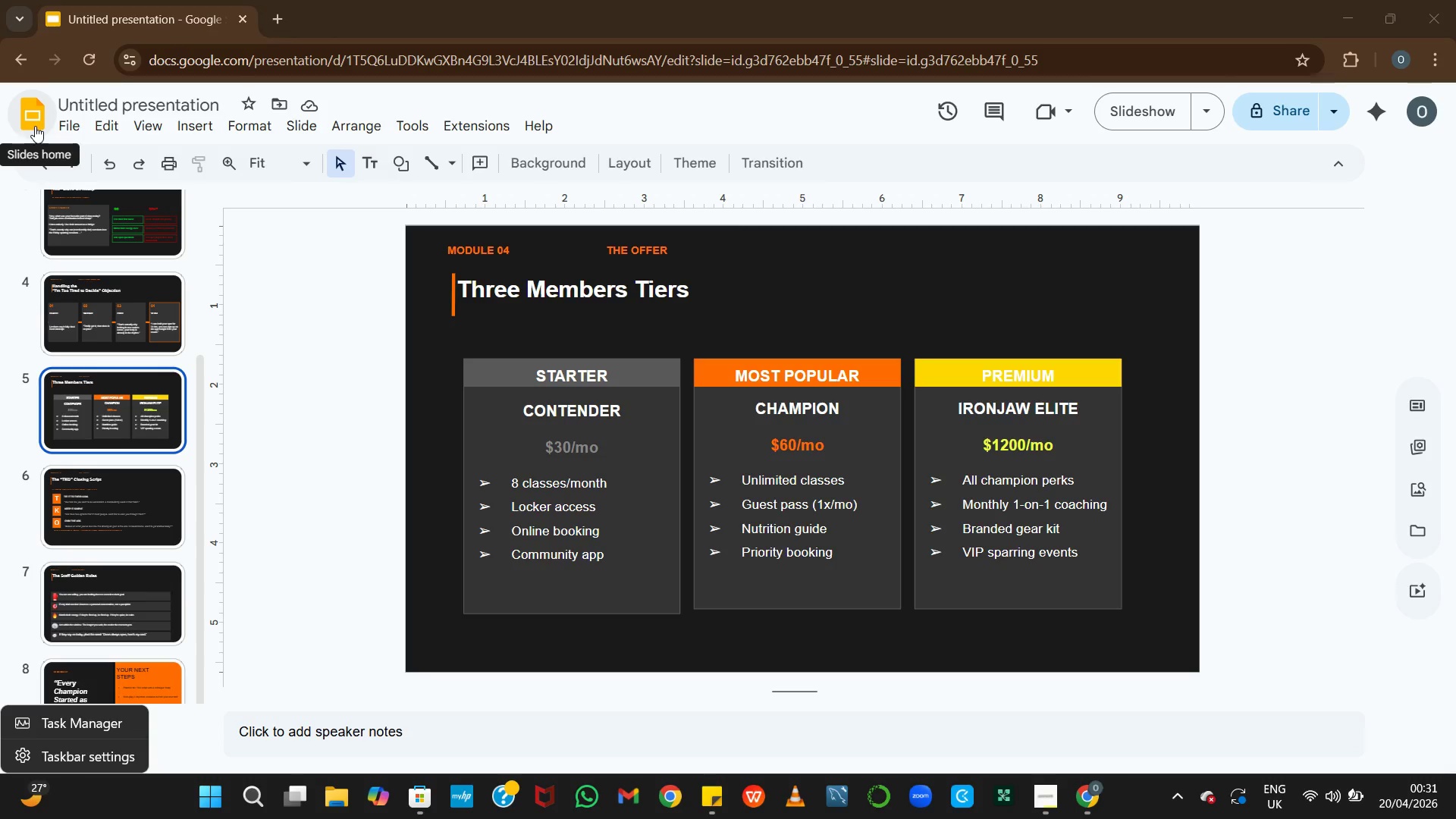 